 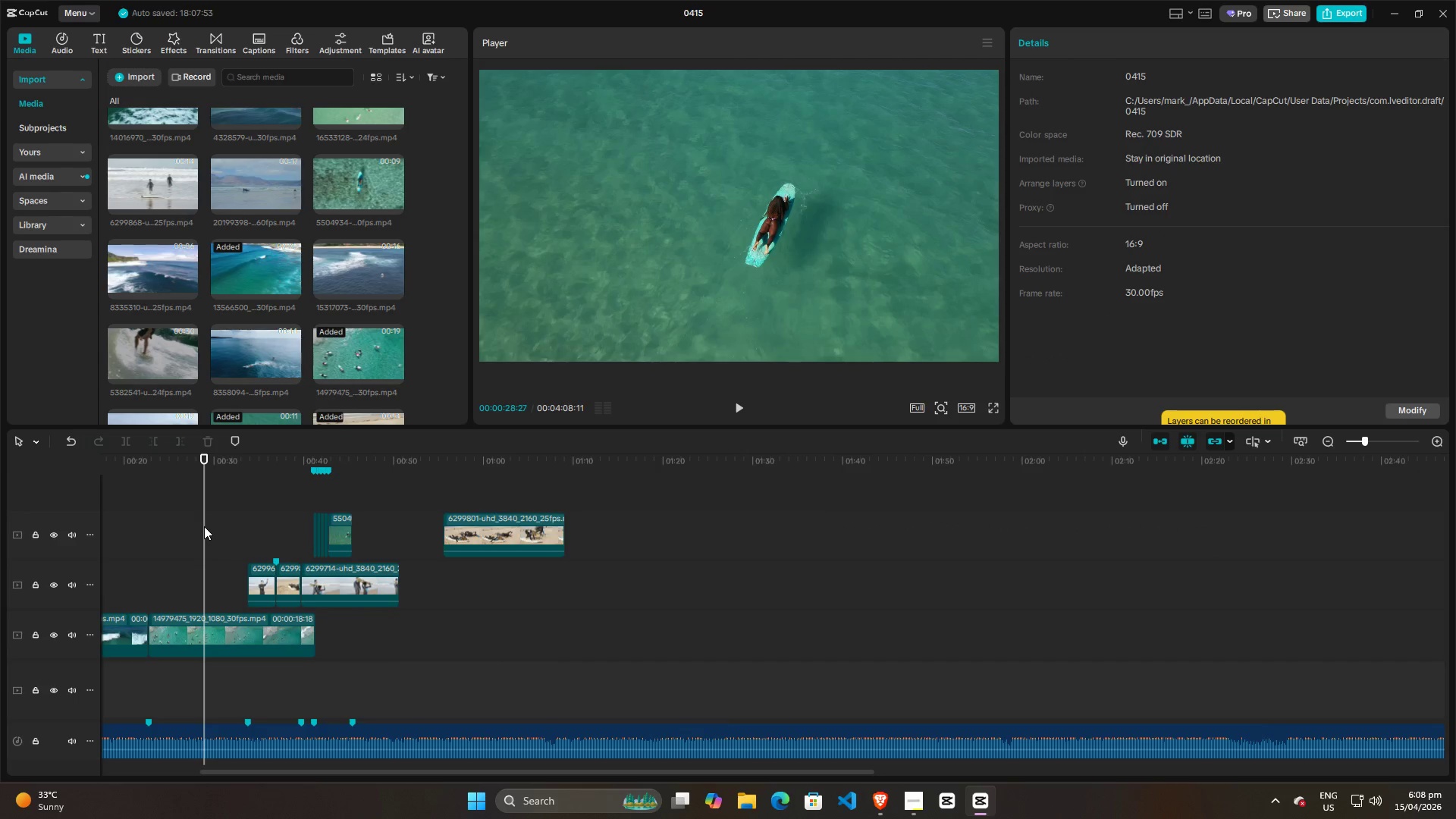 
key(Space)
 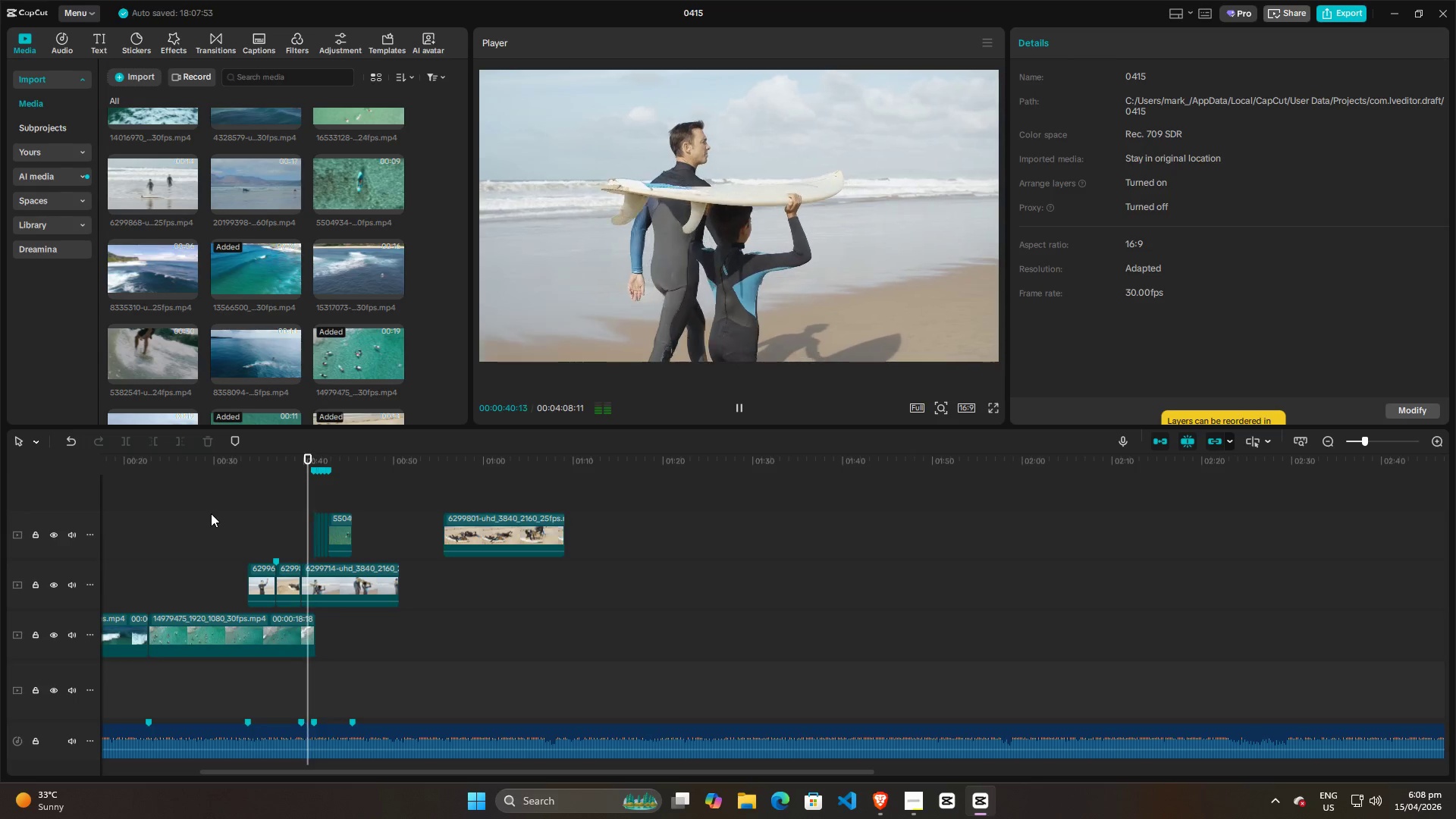 
wait(16.52)
 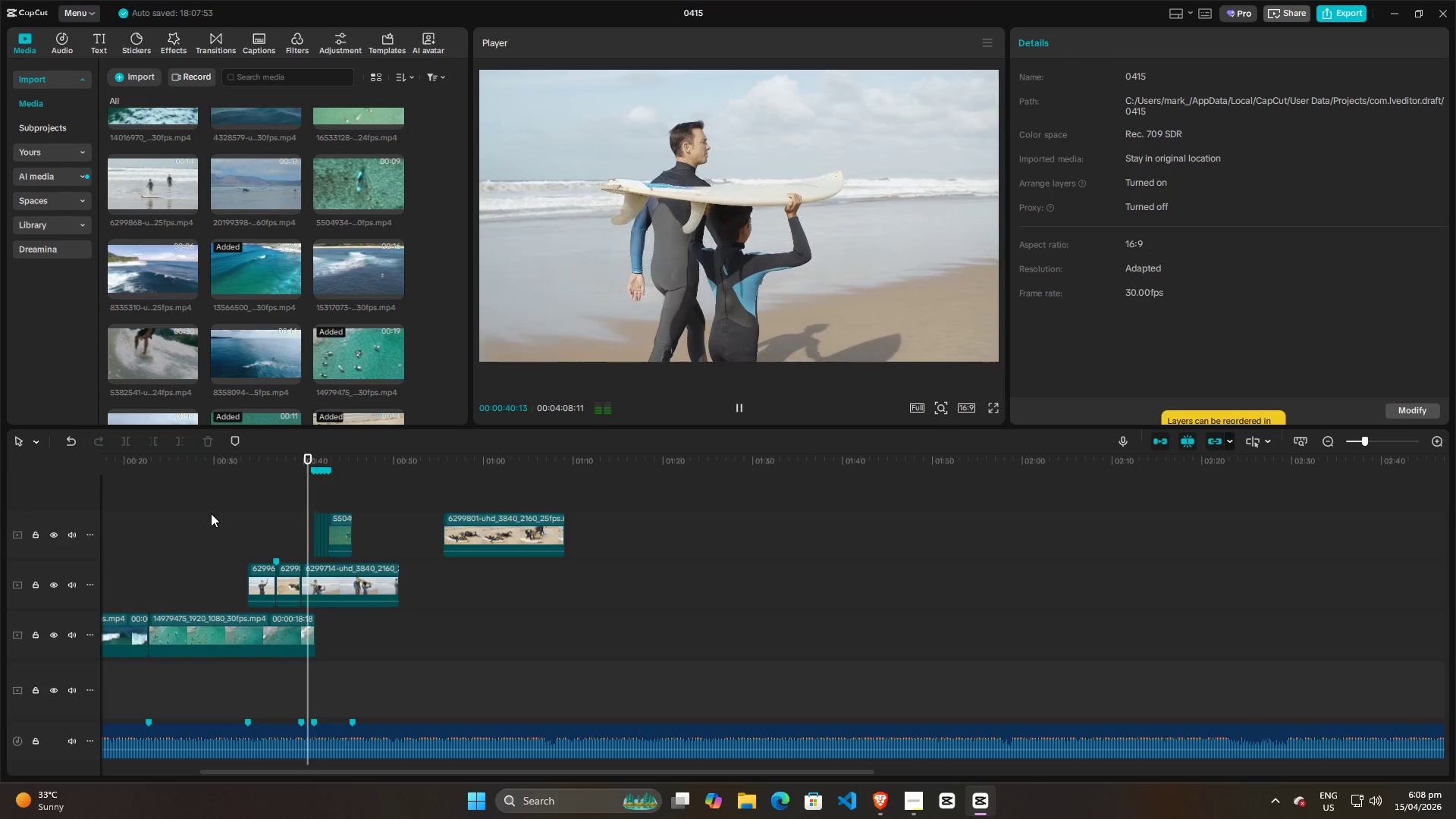 
key(Space)
 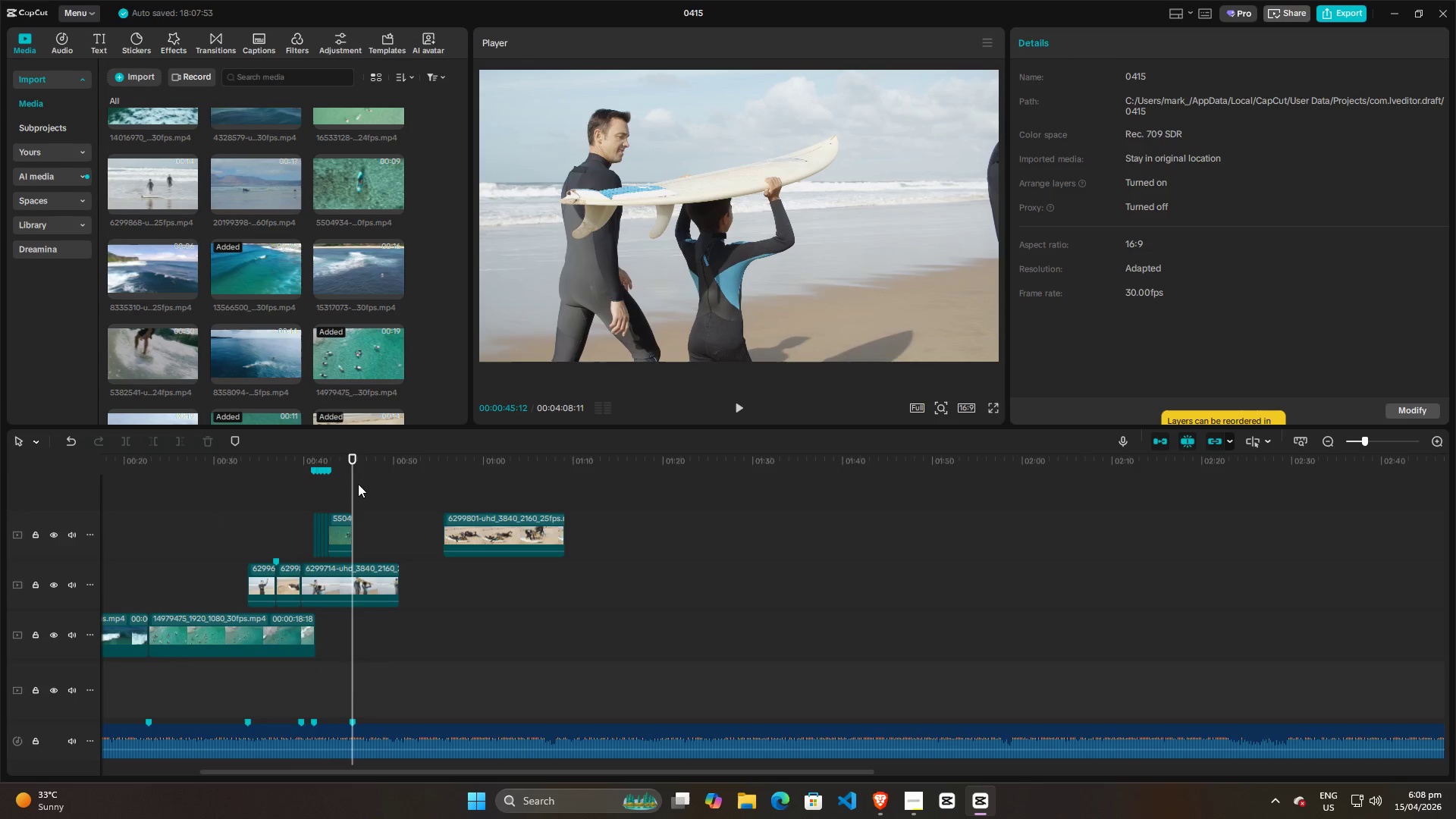 
left_click_drag(start_coordinate=[353, 476], to_coordinate=[344, 475])
 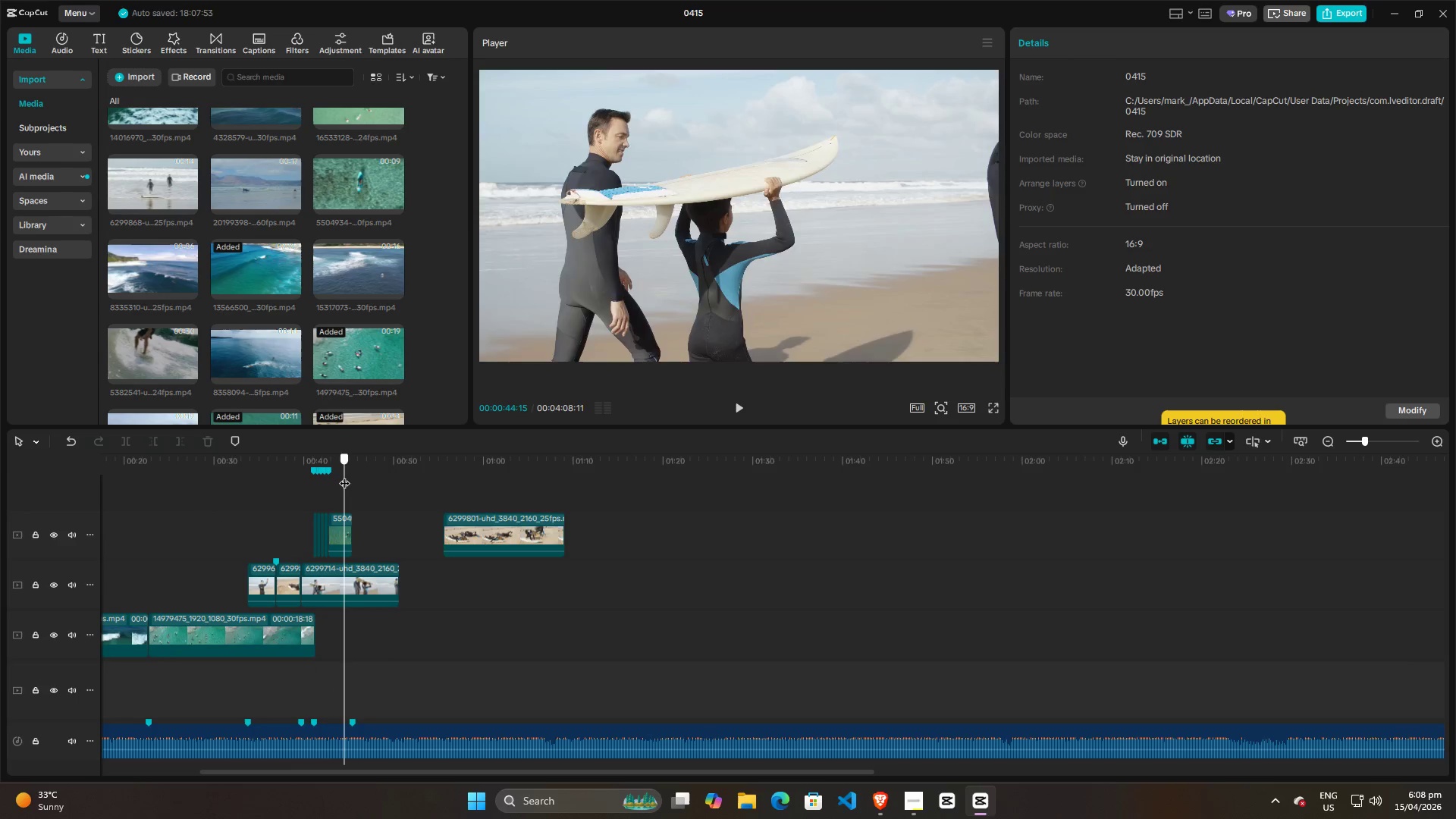 
key(Space)
 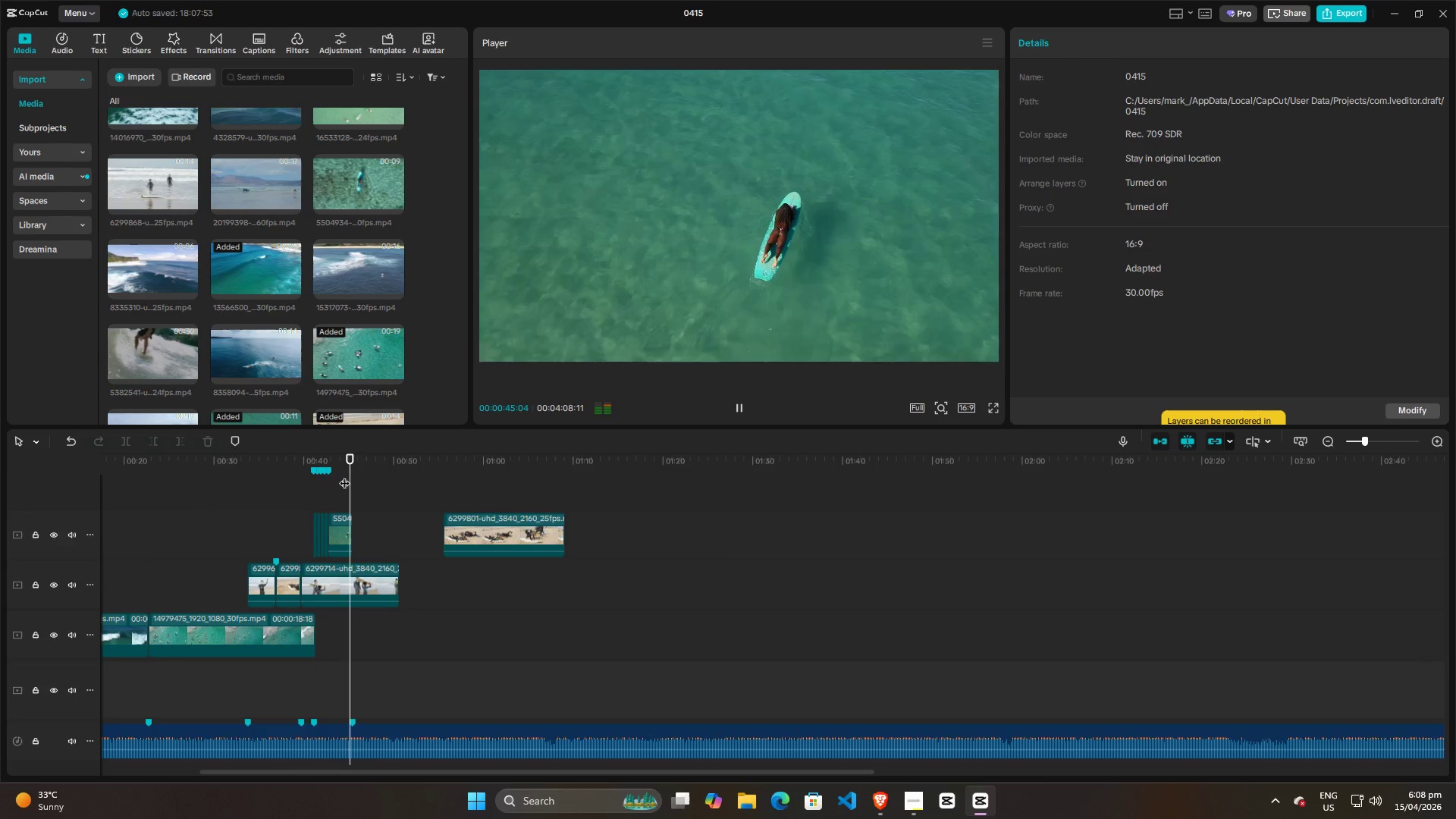 
key(Space)
 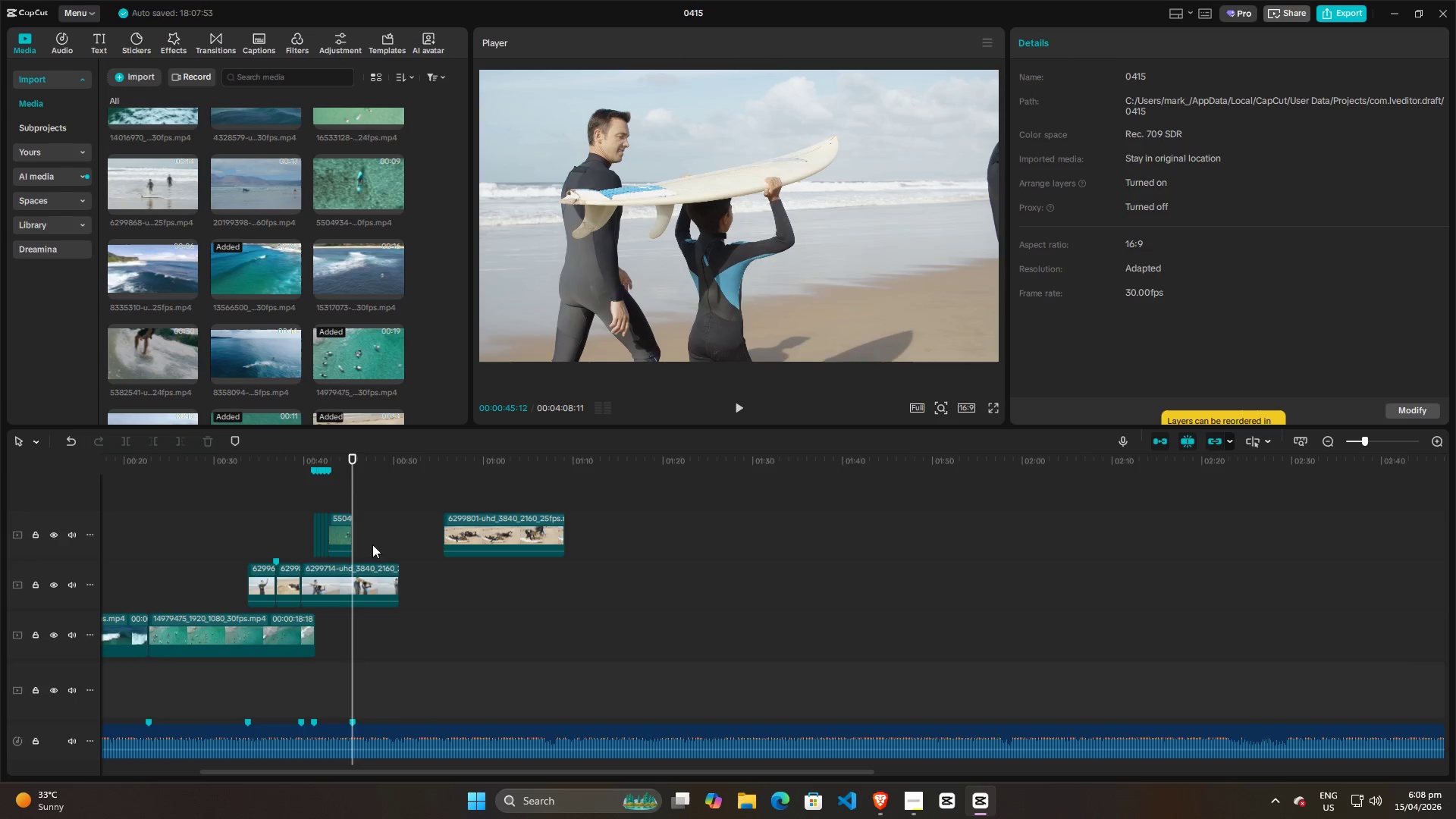 
left_click([337, 584])
 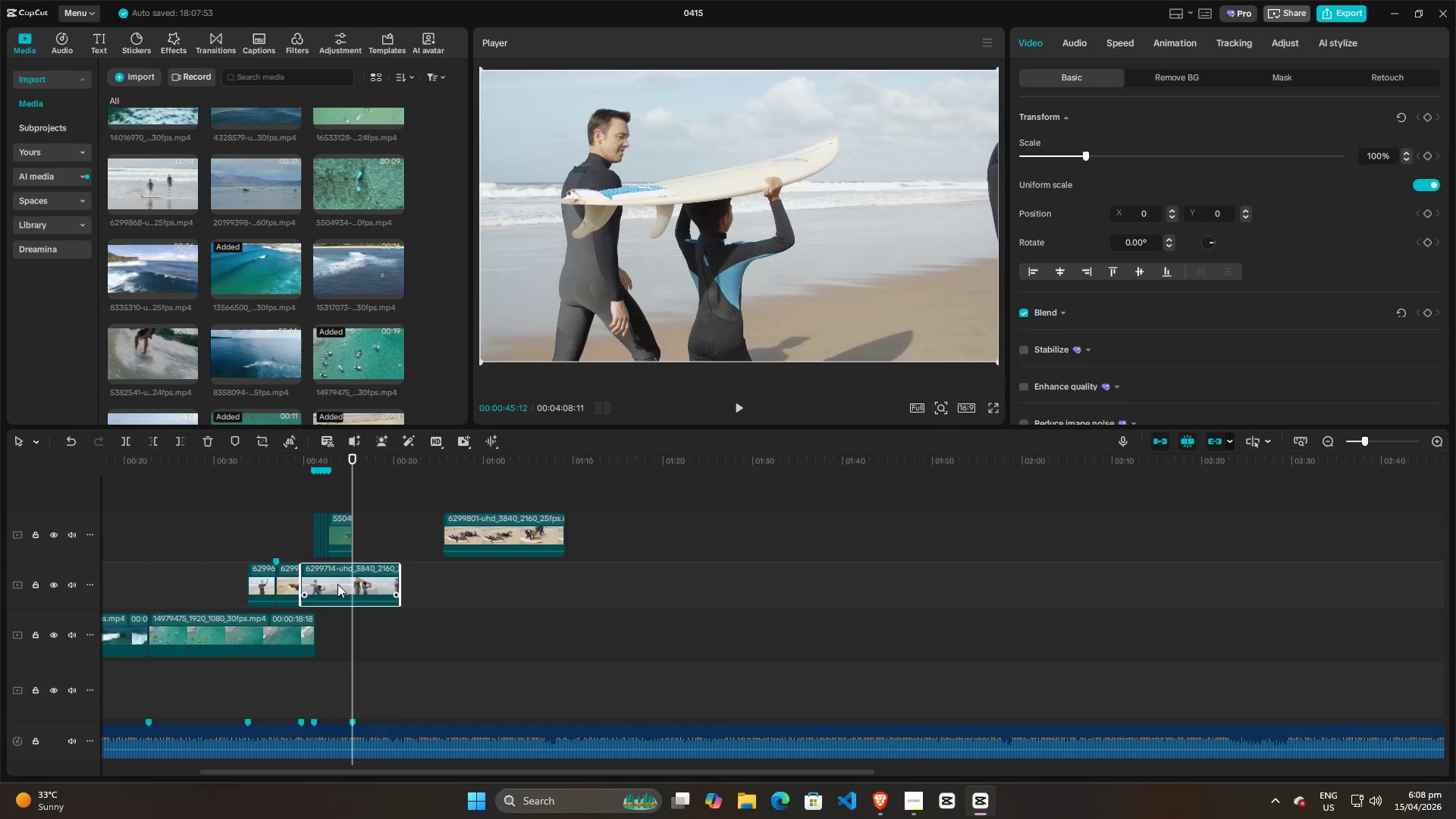 
key(W)
 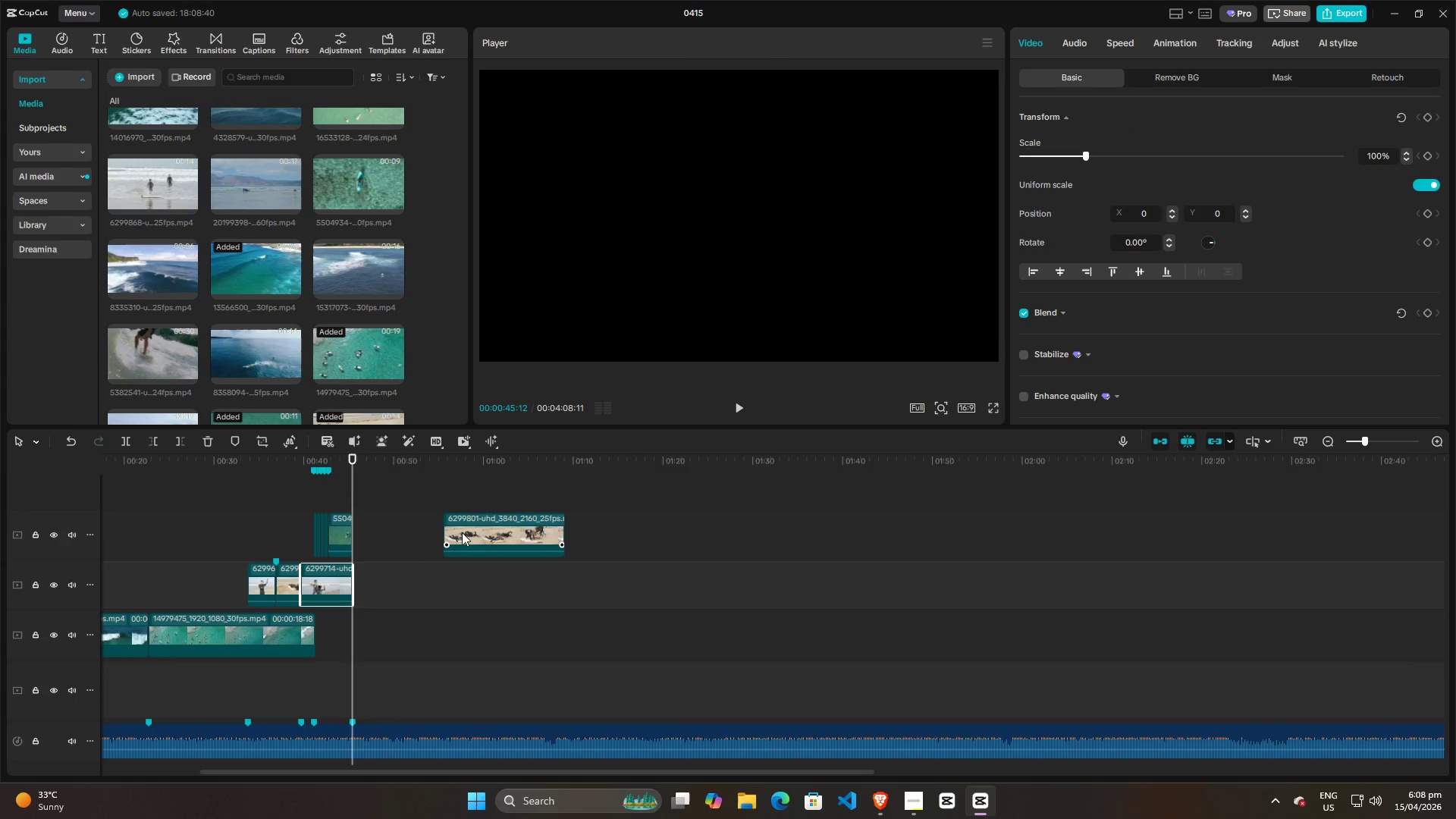 
left_click([472, 532])
 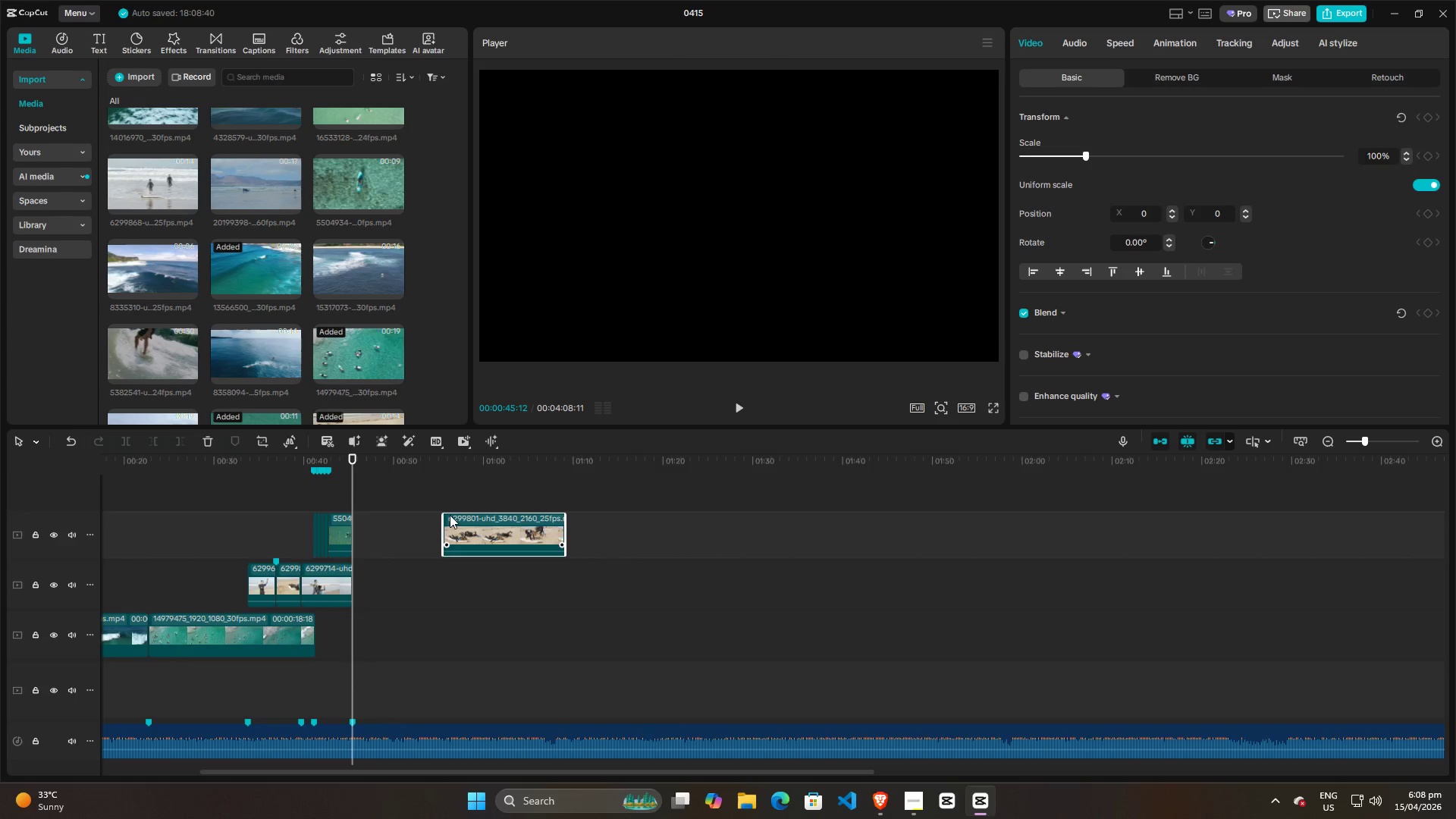 
left_click([476, 535])
 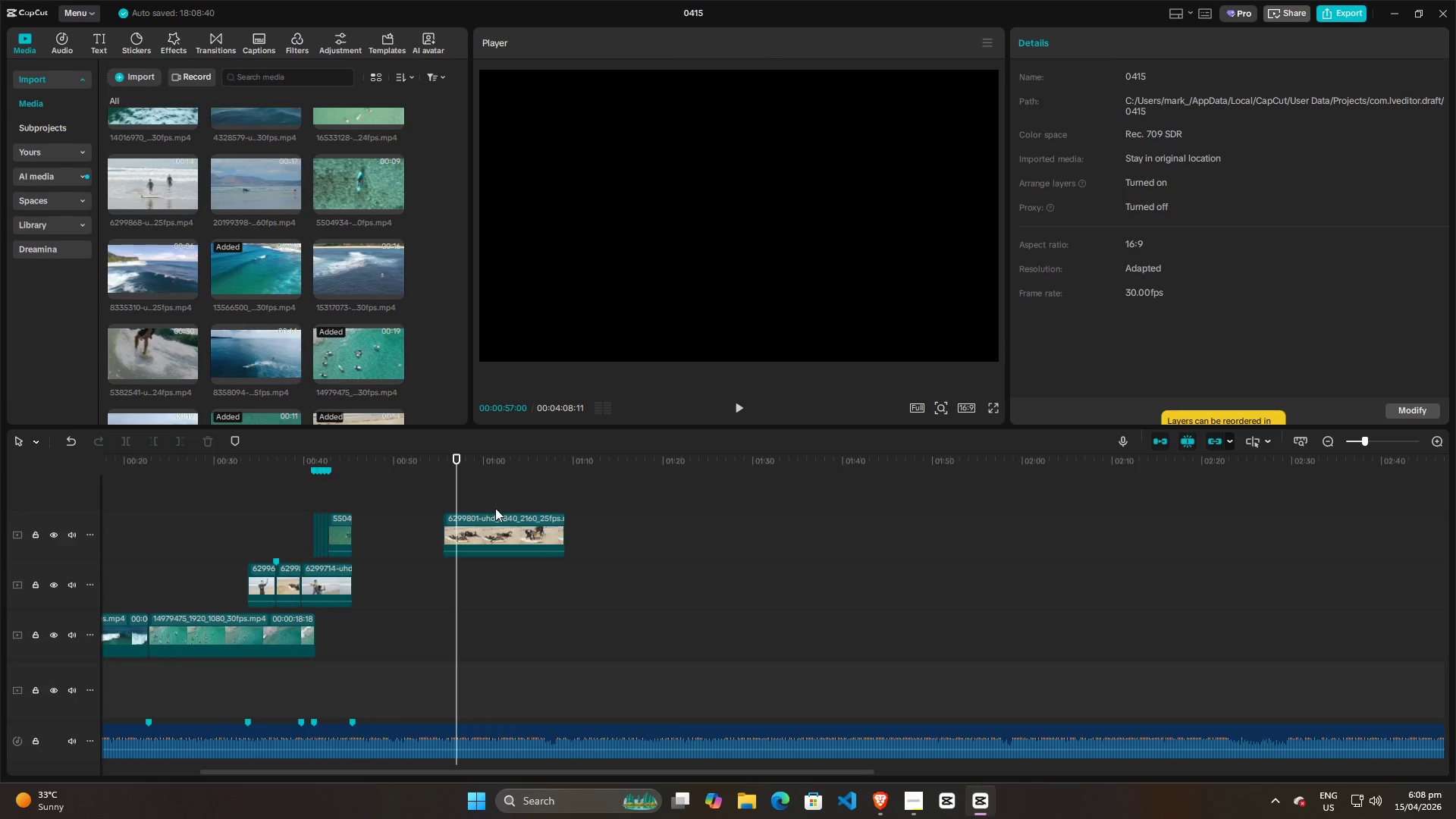 
triple_click([501, 525])
 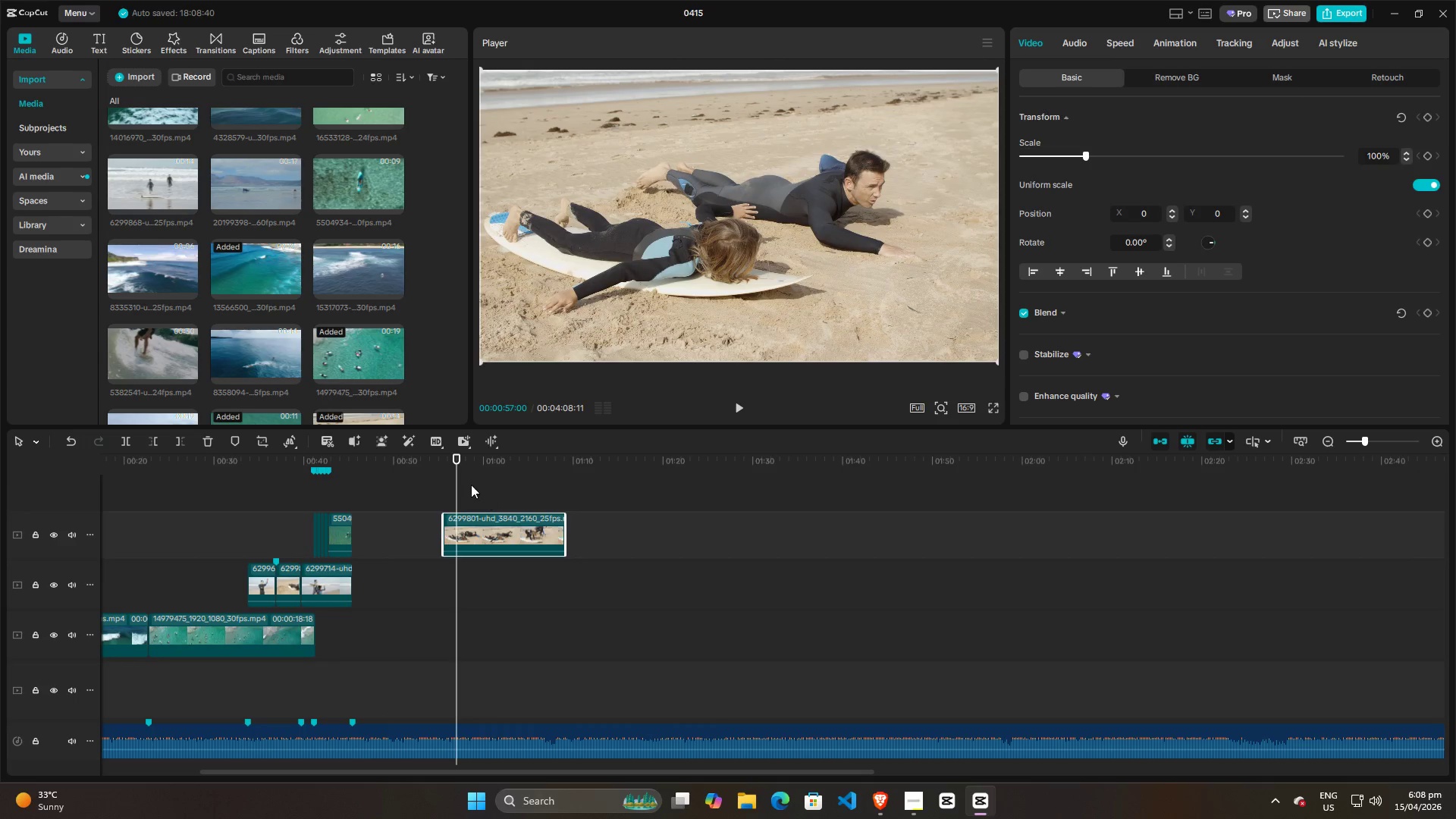 
left_click_drag(start_coordinate=[457, 486], to_coordinate=[557, 497])
 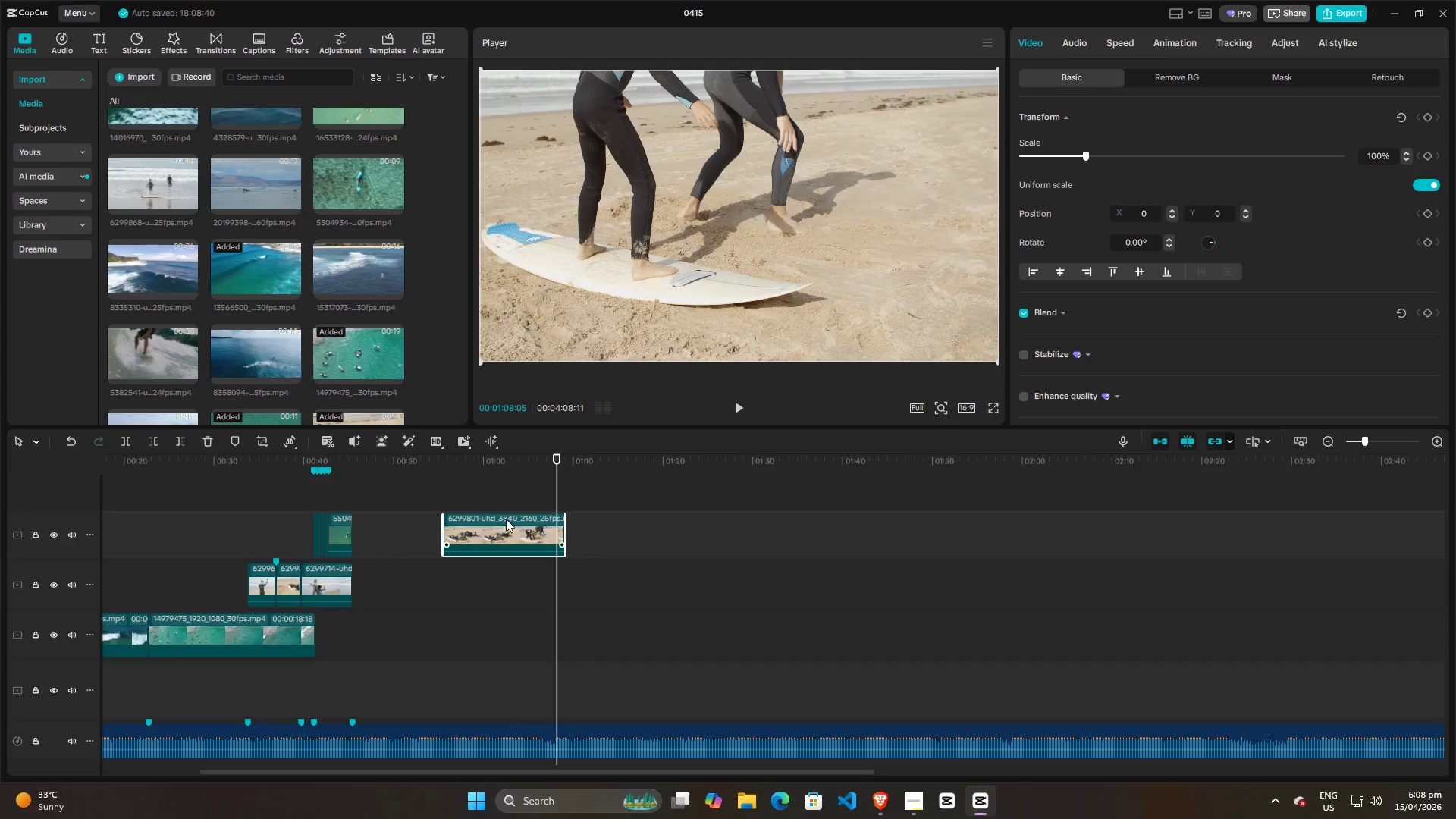 
left_click([482, 523])
 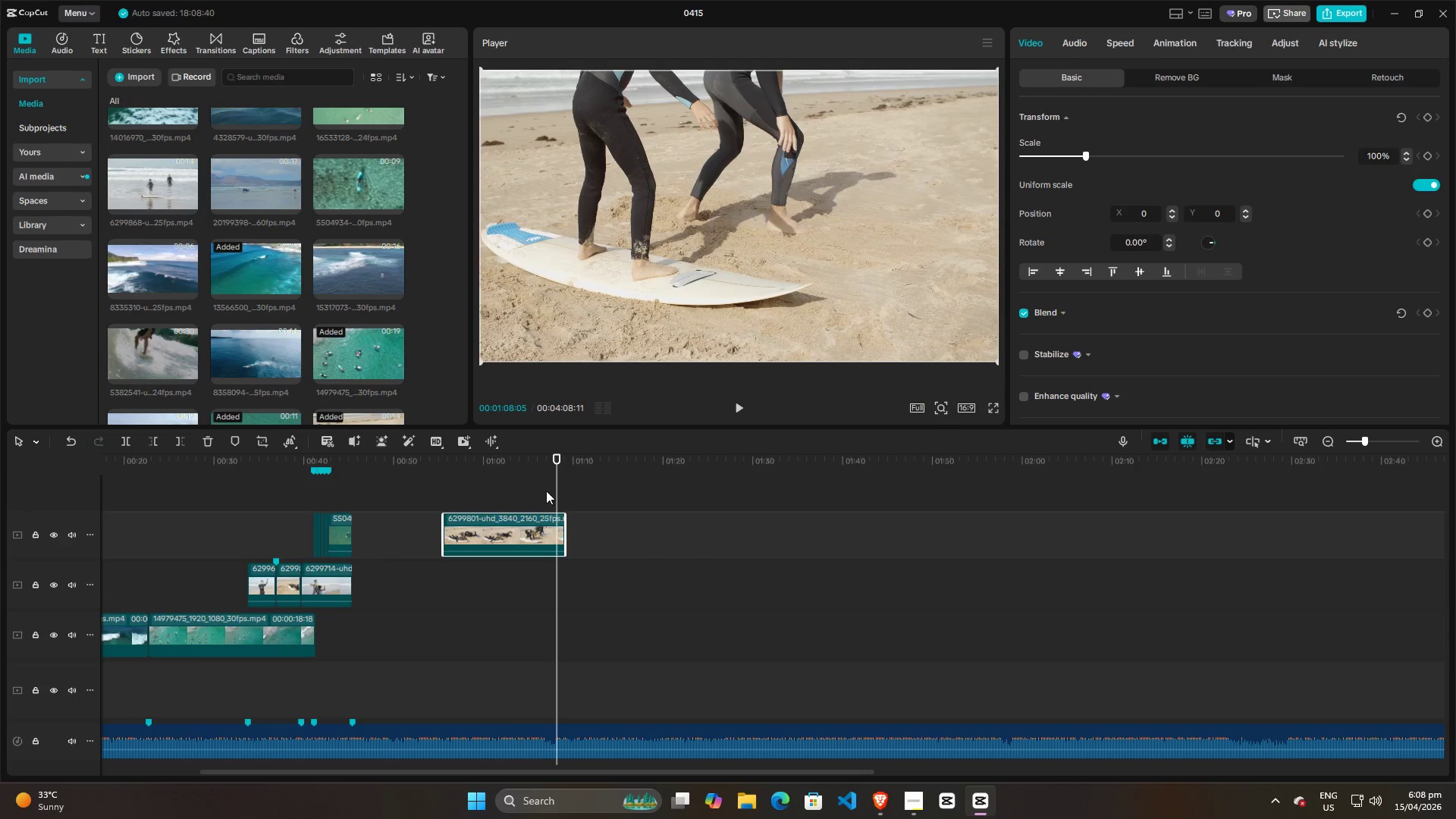 
left_click_drag(start_coordinate=[551, 488], to_coordinate=[518, 491])
 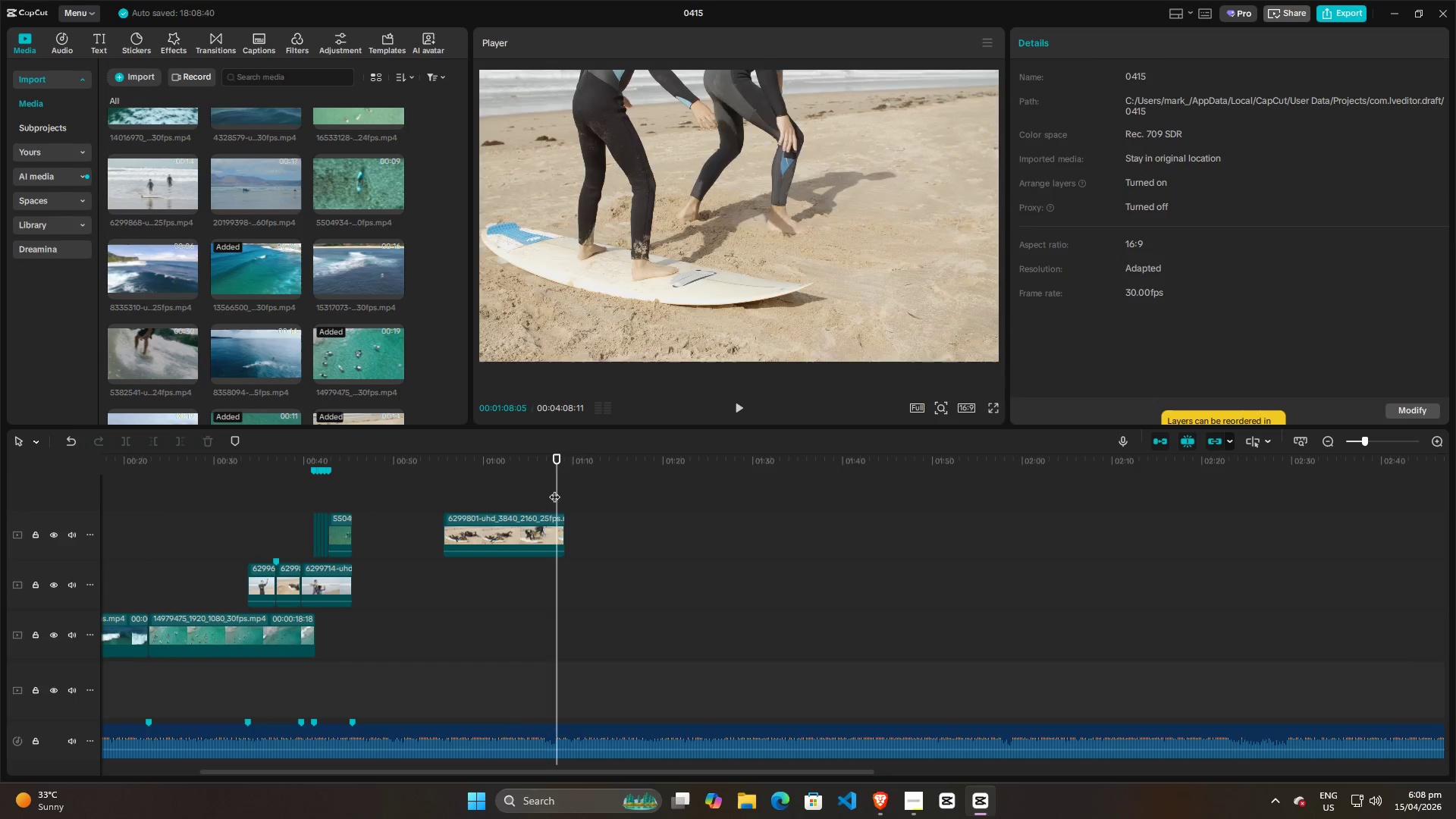 
left_click_drag(start_coordinate=[554, 489], to_coordinate=[499, 497])
 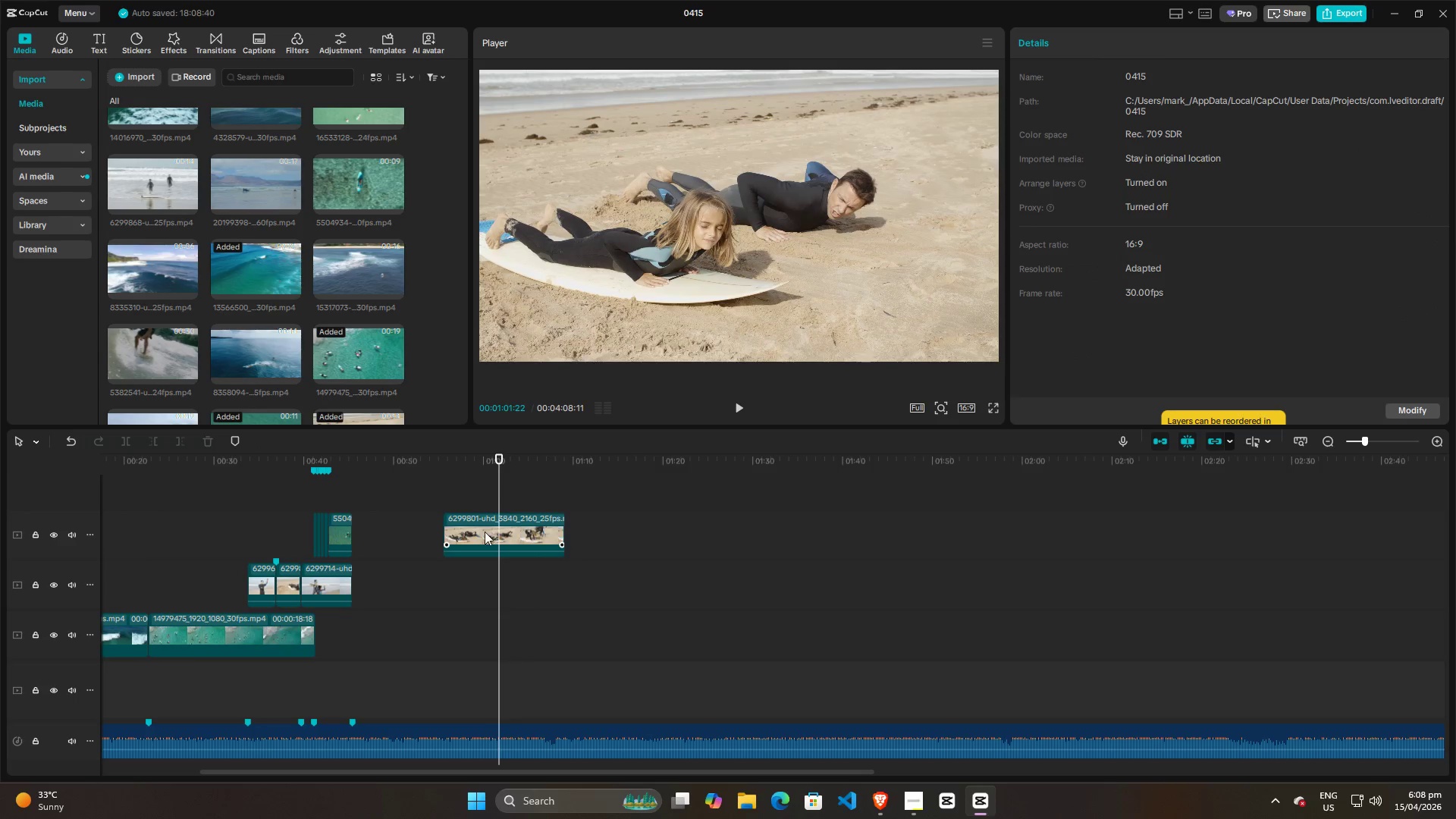 
left_click([485, 532])
 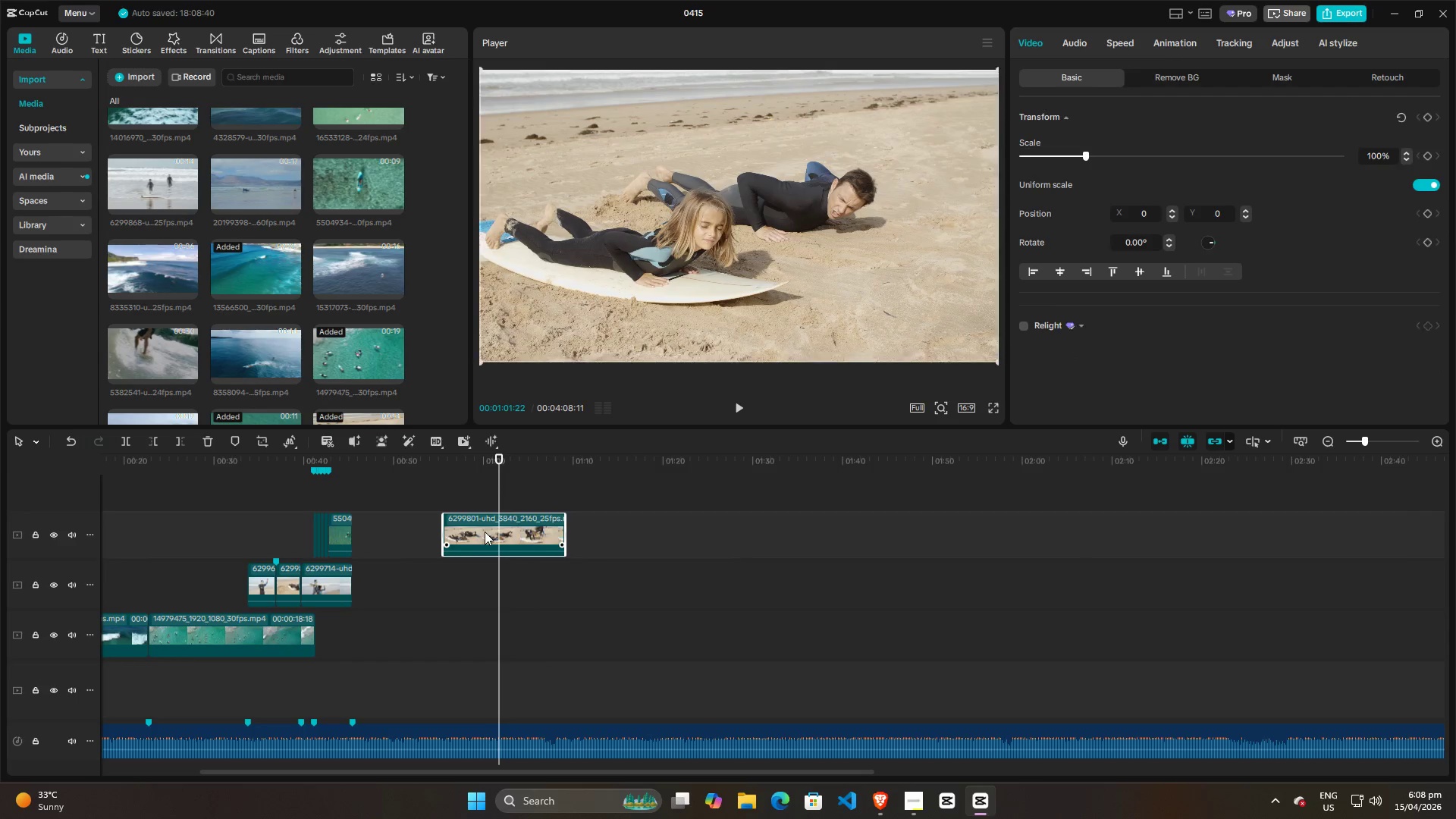 
key(Q)
 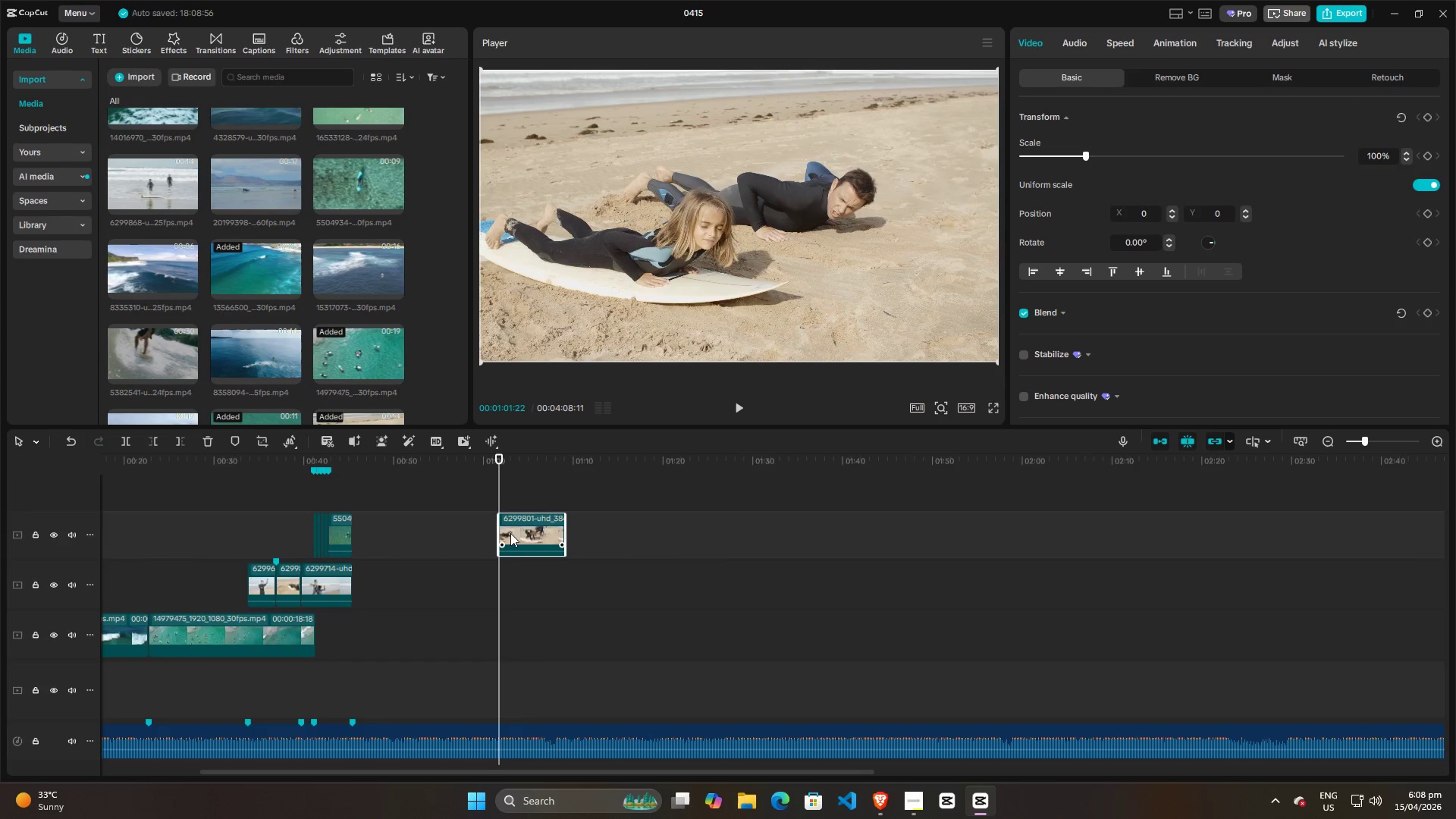 
left_click_drag(start_coordinate=[510, 533], to_coordinate=[783, 535])
 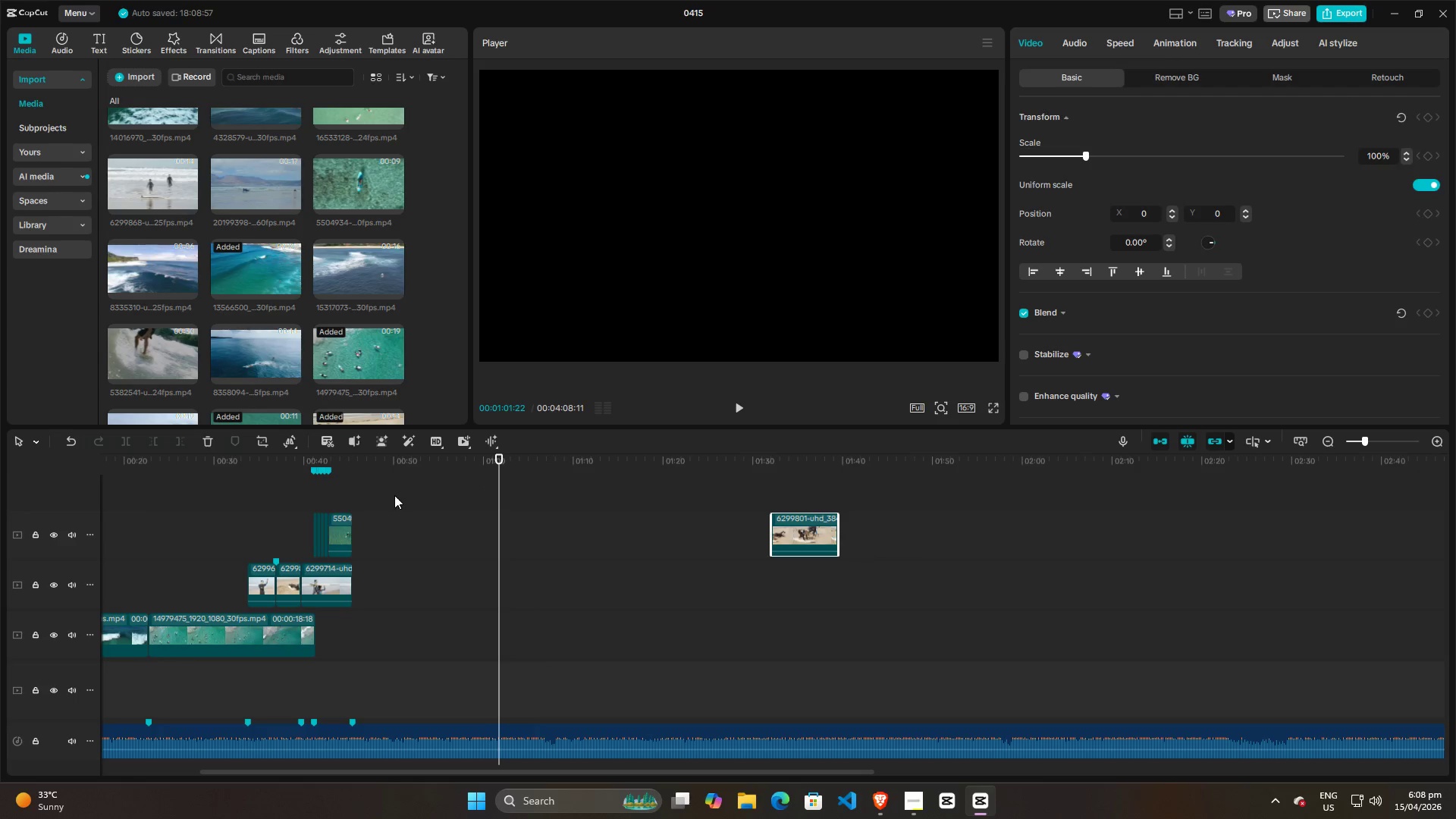 
left_click([400, 500])
 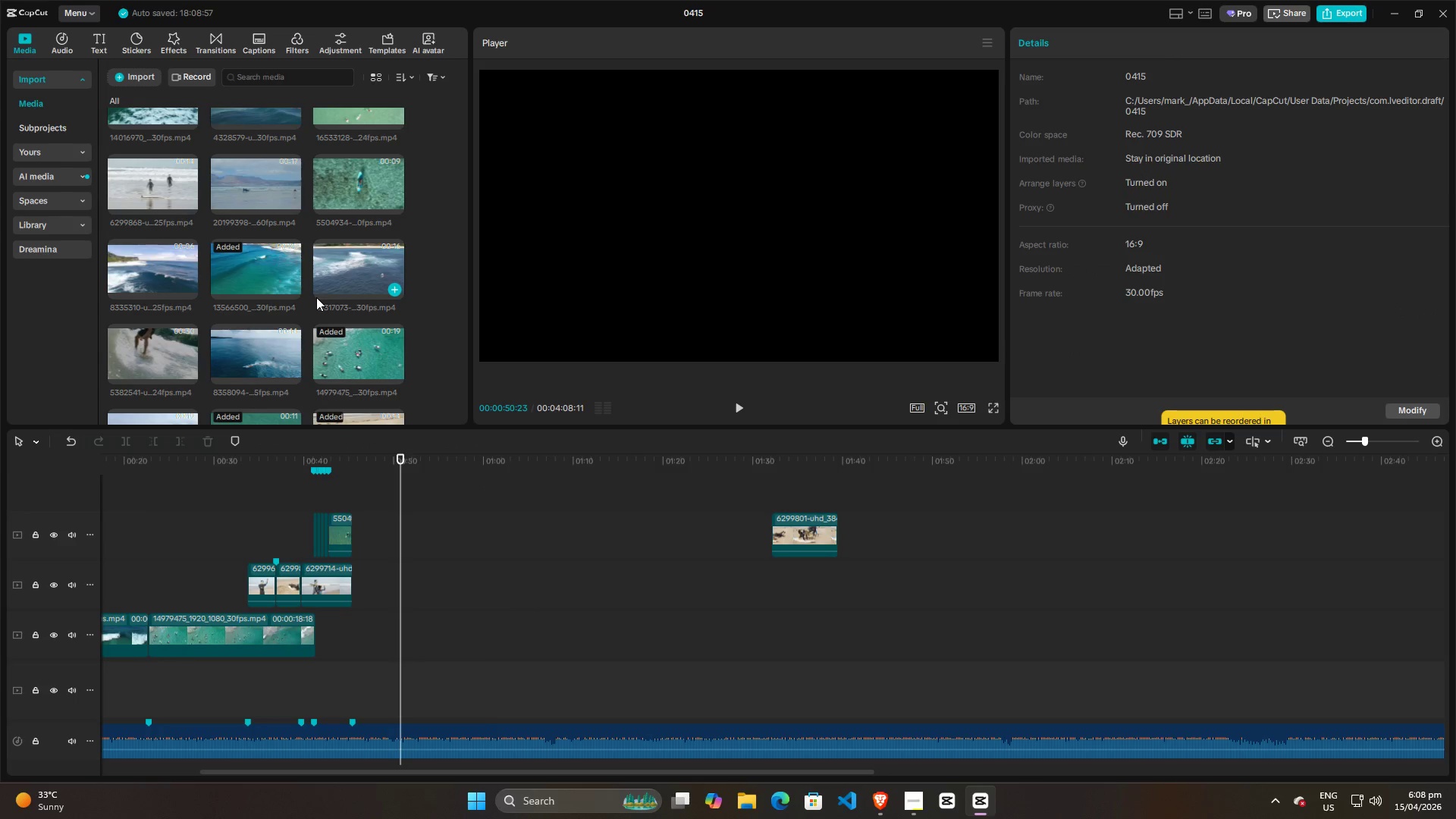 
scroll: coordinate [315, 309], scroll_direction: down, amount: 6.0
 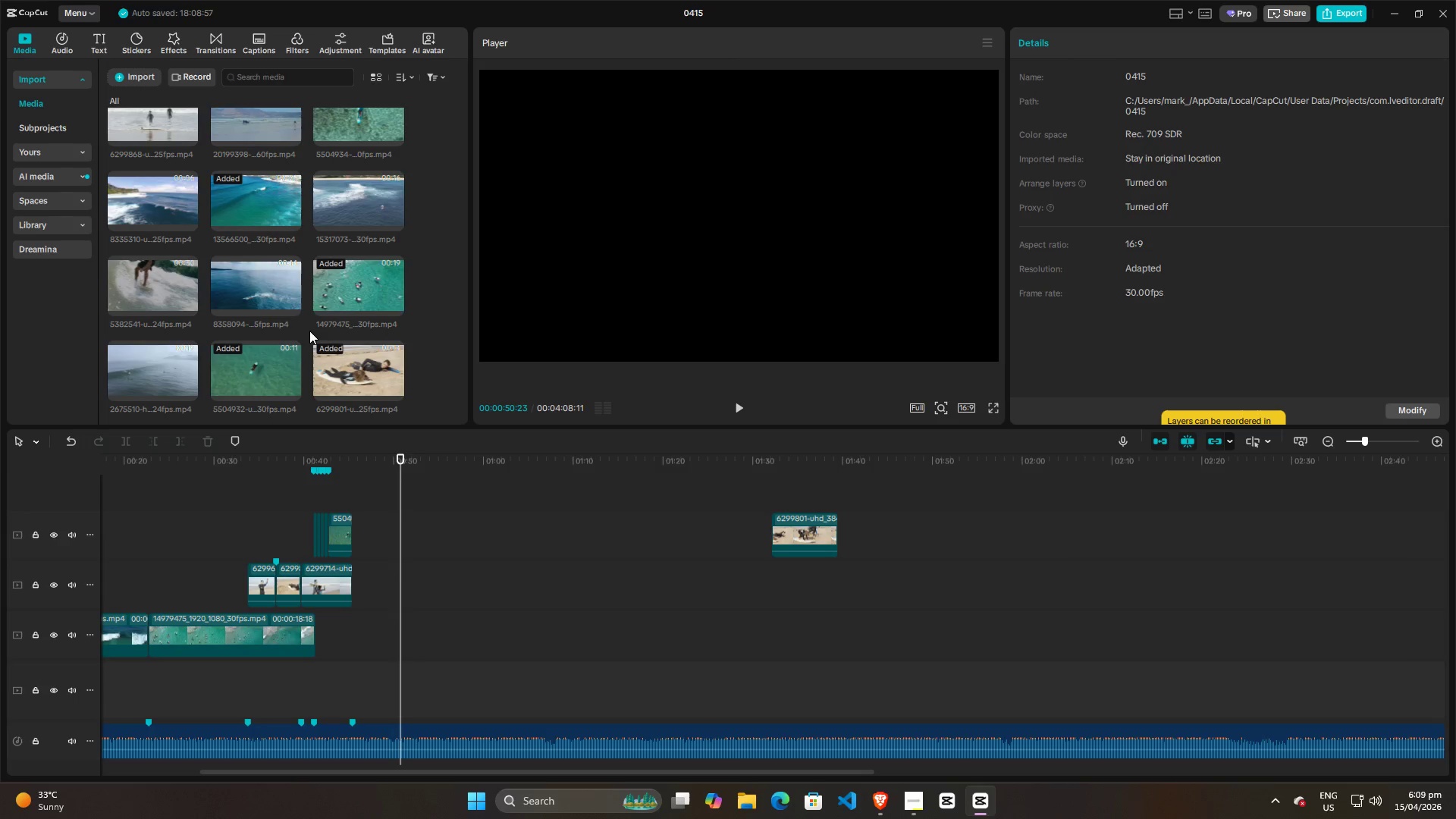 
left_click([144, 371])
 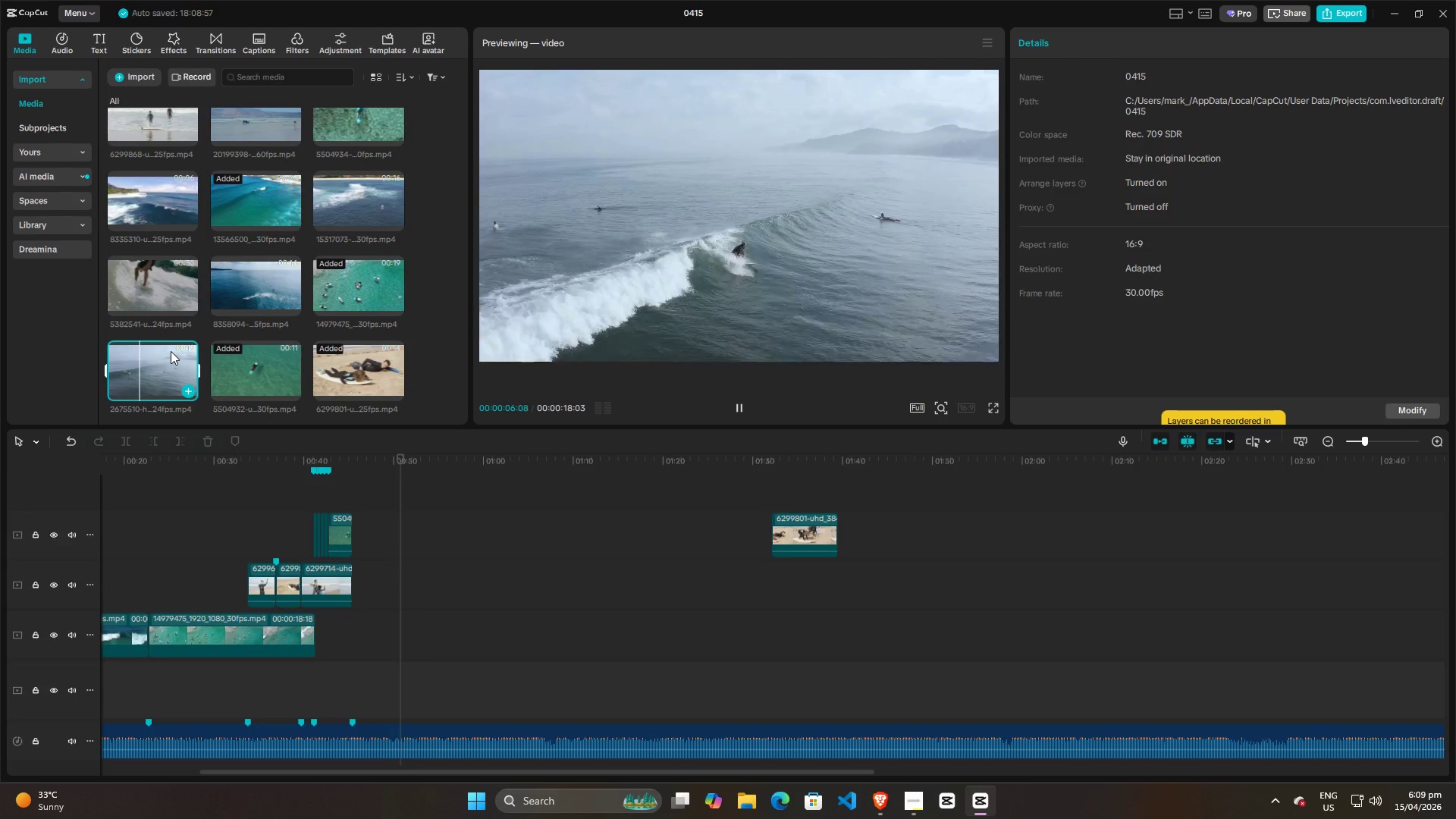 
wait(11.66)
 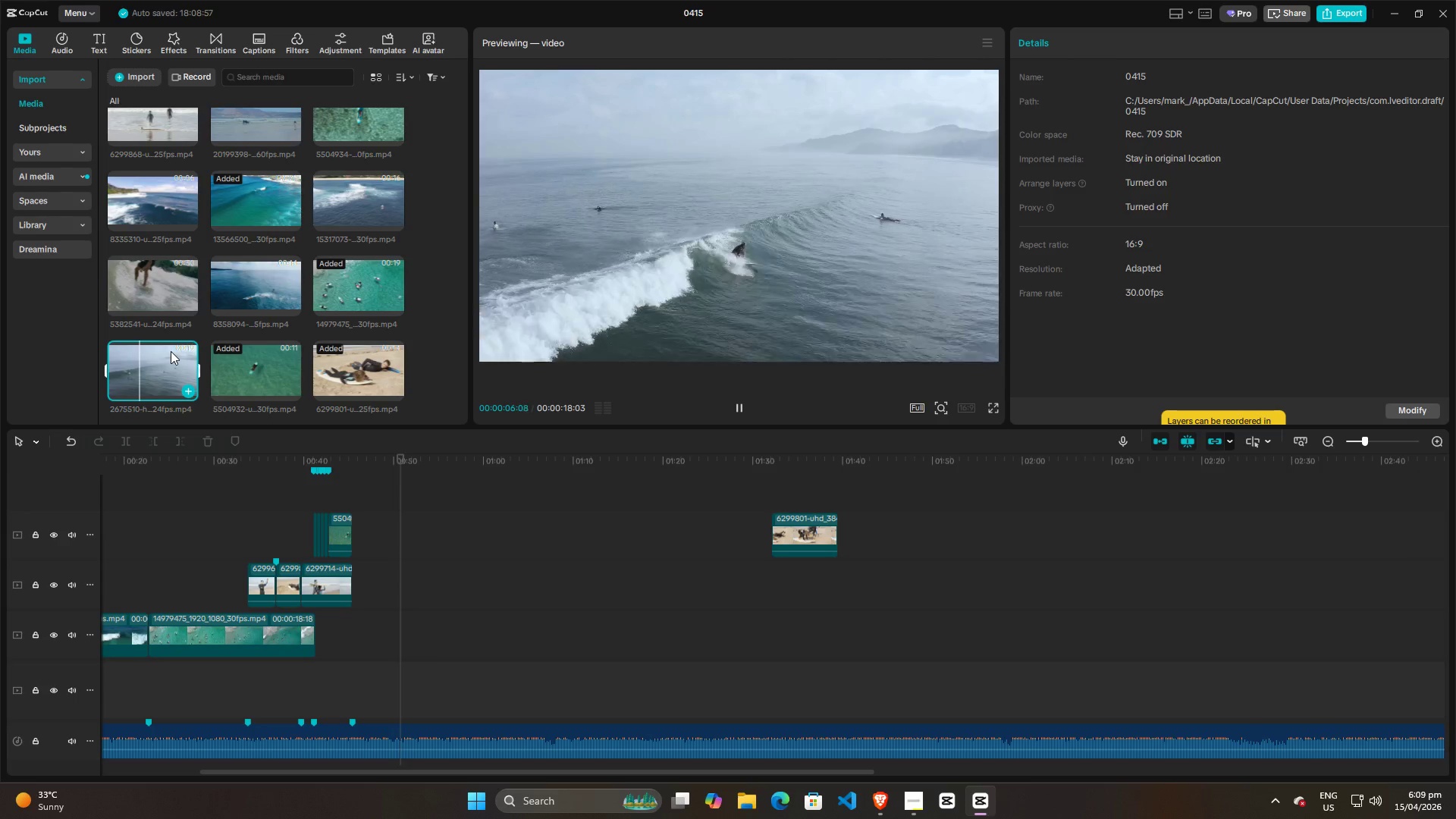 
left_click([254, 284])
 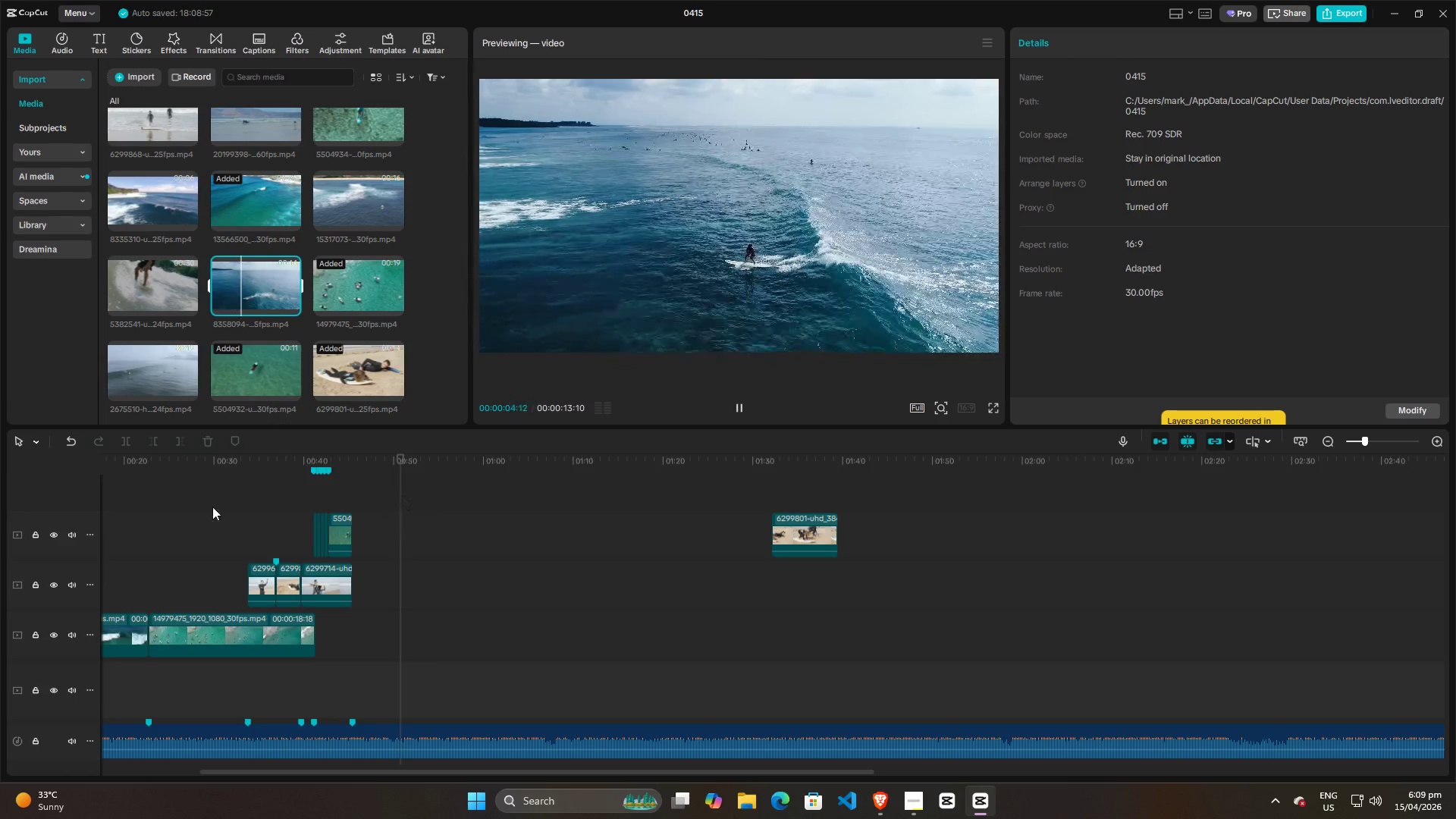 
wait(6.59)
 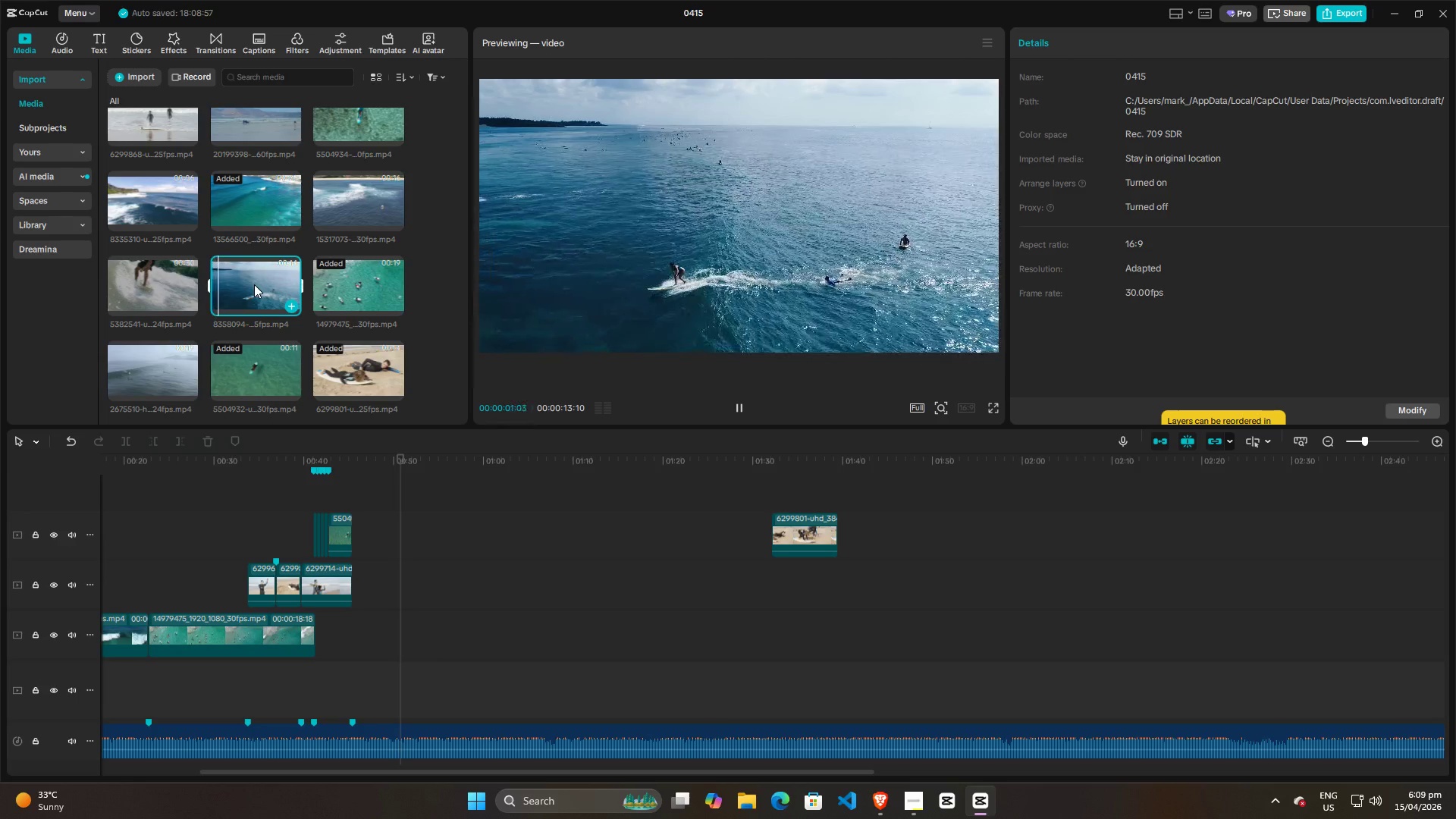 
left_click([374, 188])
 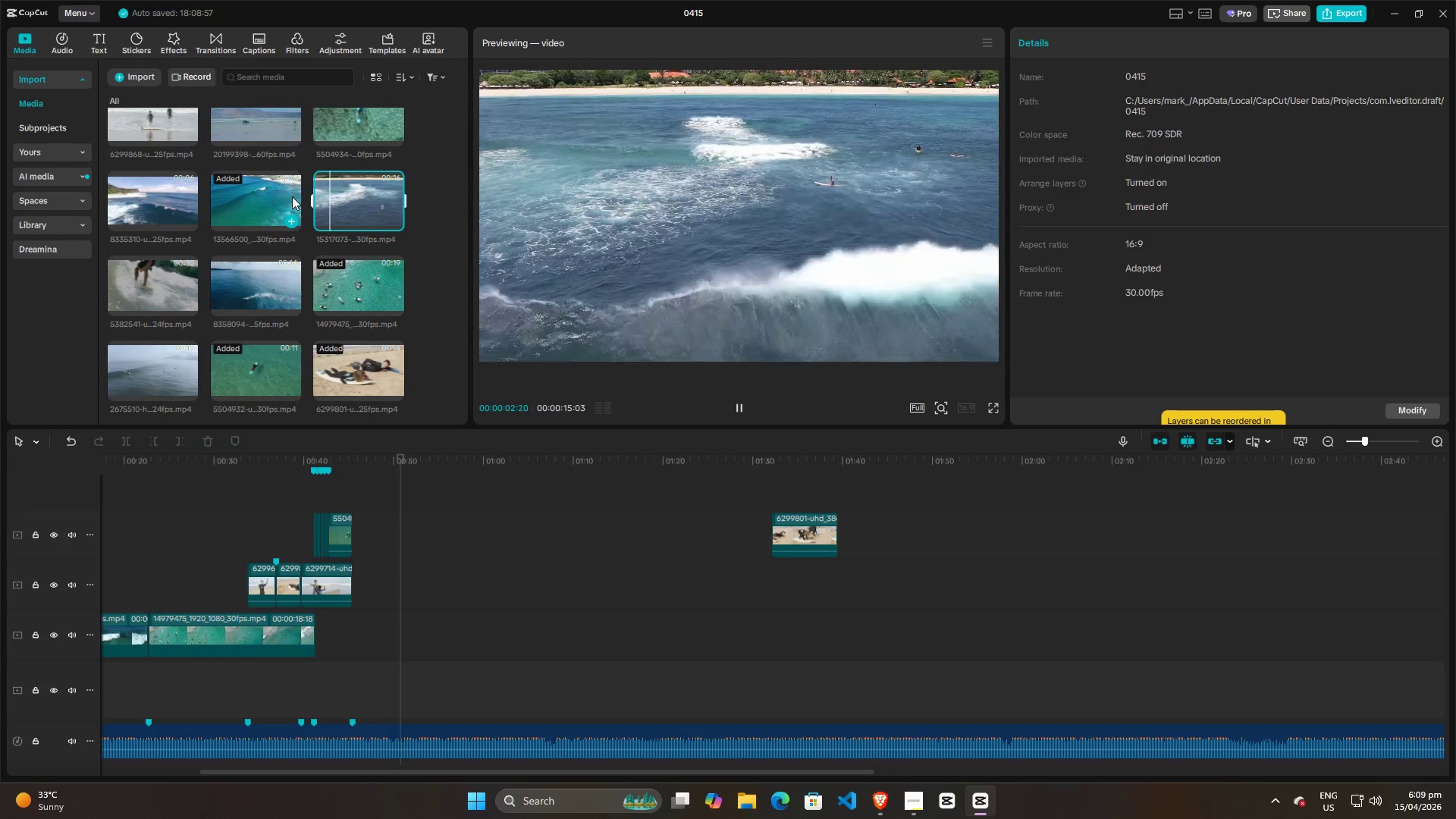 
scroll: coordinate [284, 293], scroll_direction: up, amount: 2.0
 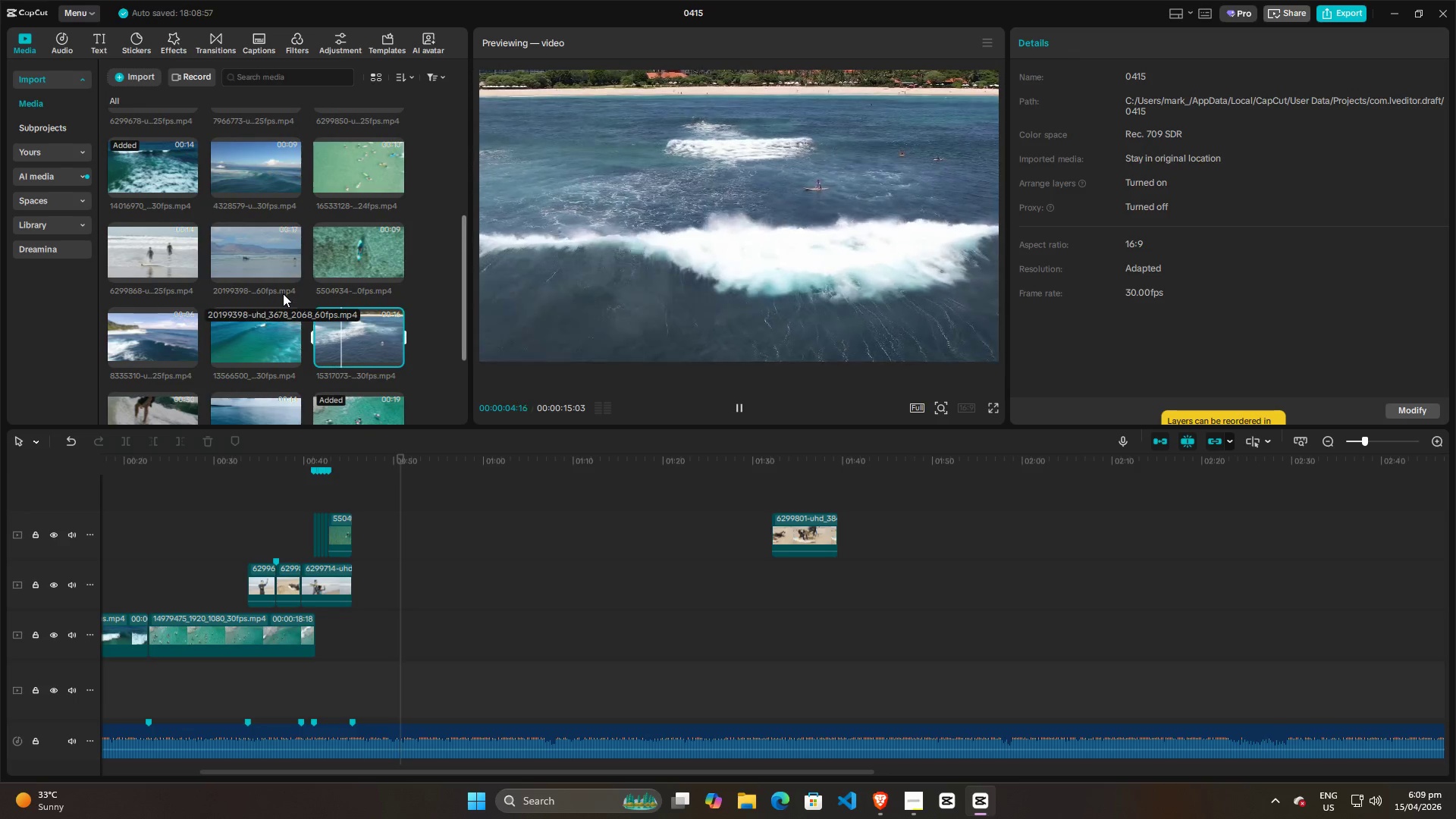 
scroll: coordinate [281, 295], scroll_direction: down, amount: 2.0
 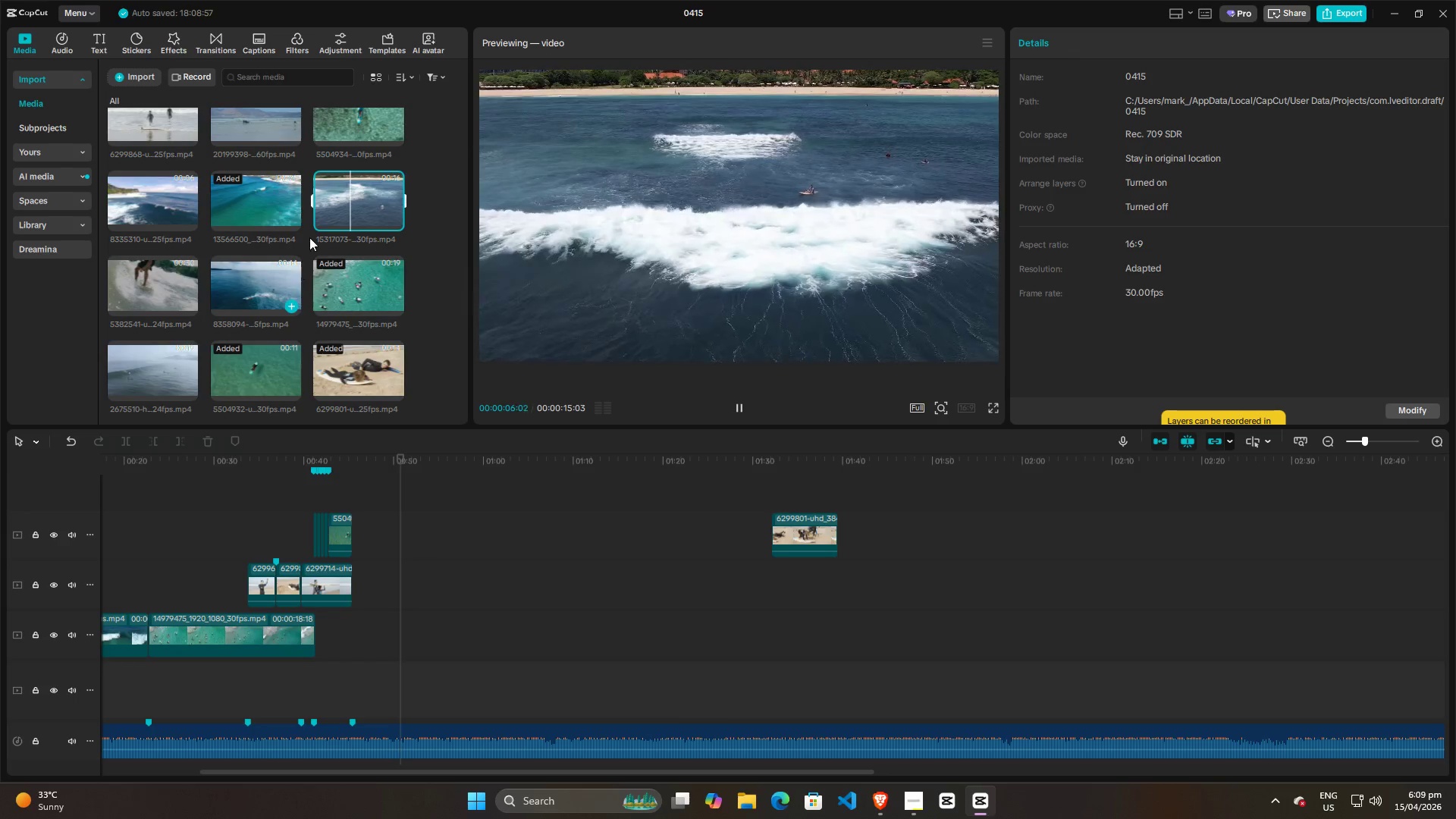 
left_click_drag(start_coordinate=[356, 189], to_coordinate=[350, 579])
 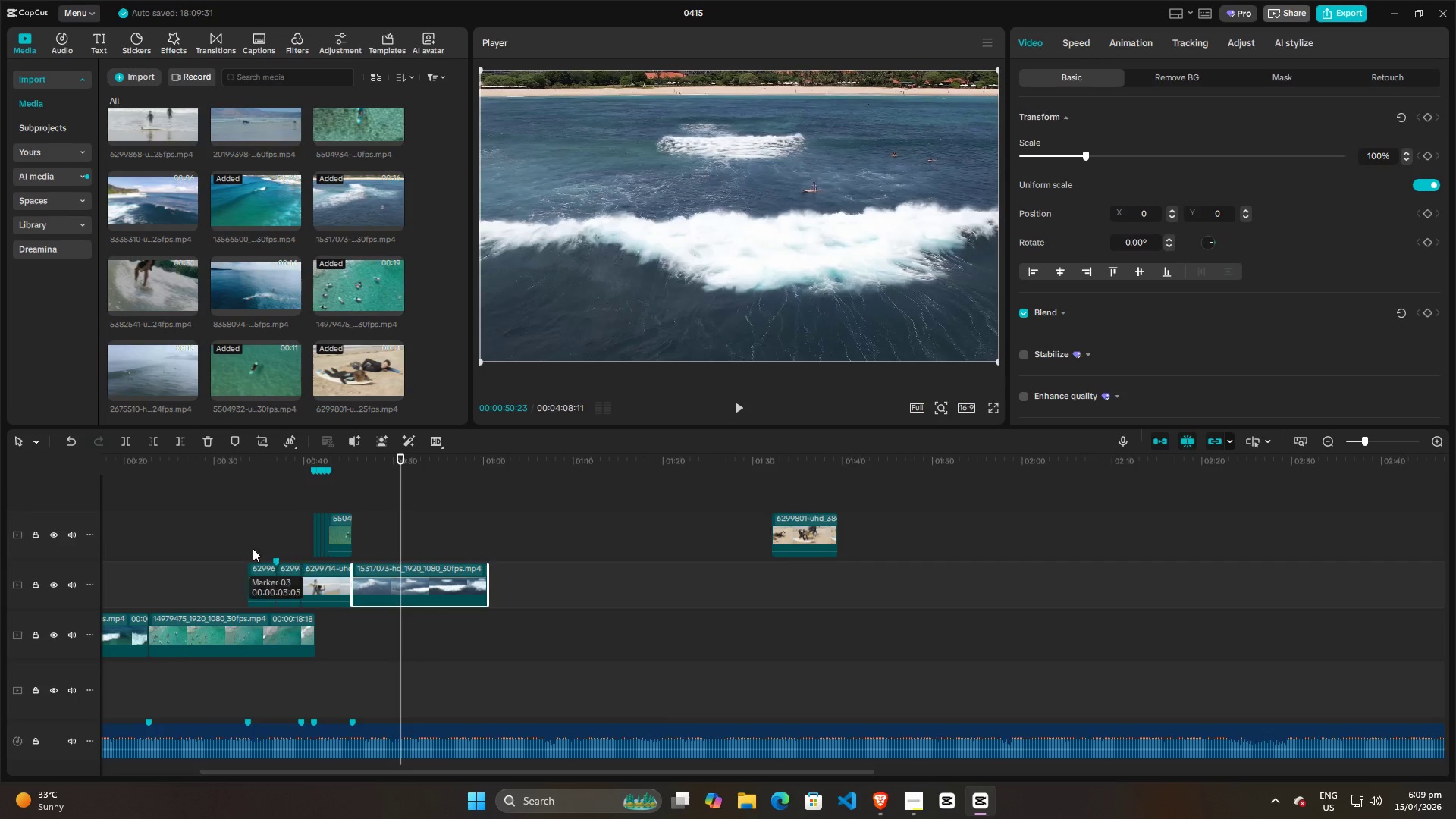 
left_click([246, 546])
 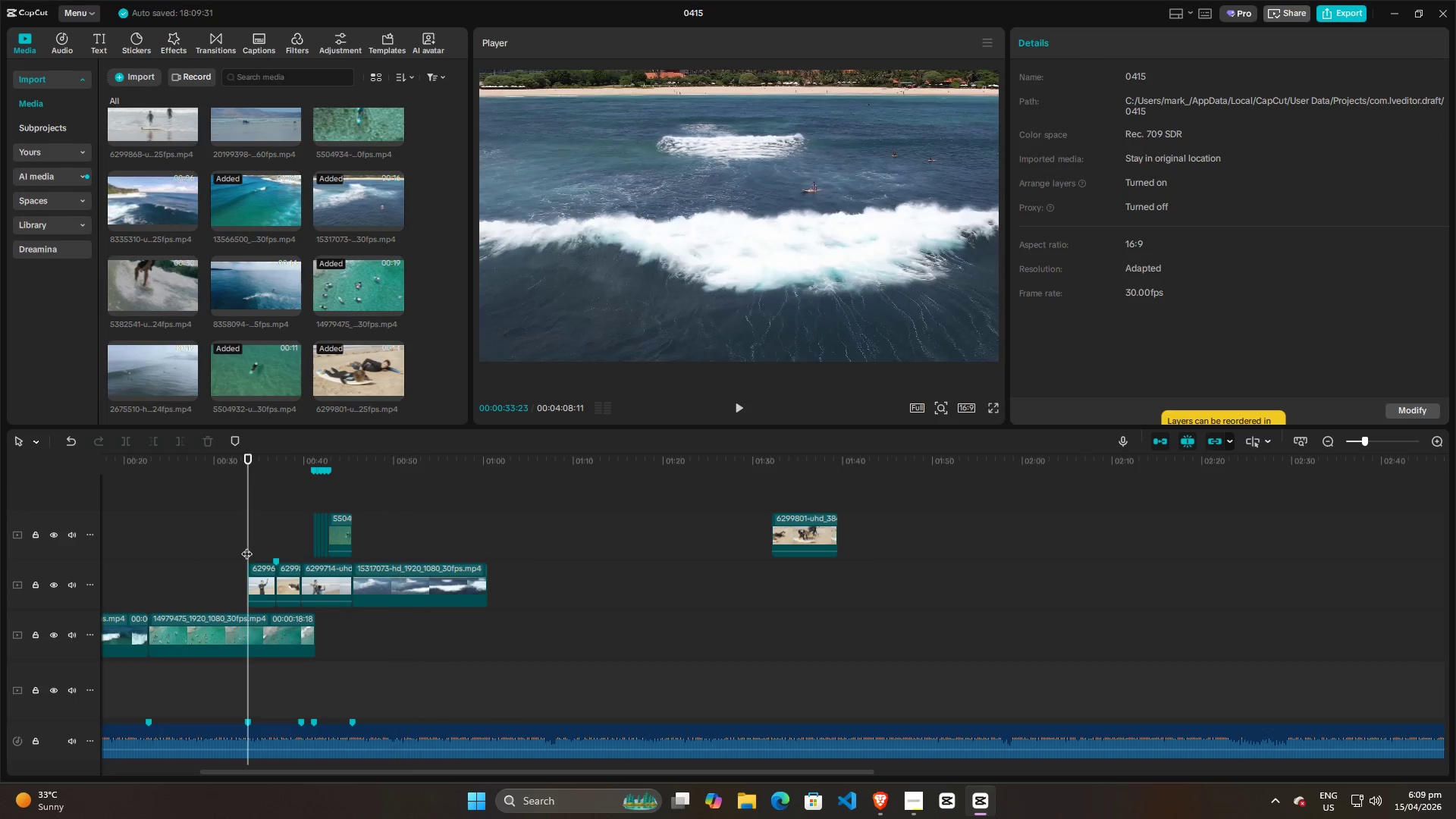 
key(Space)
 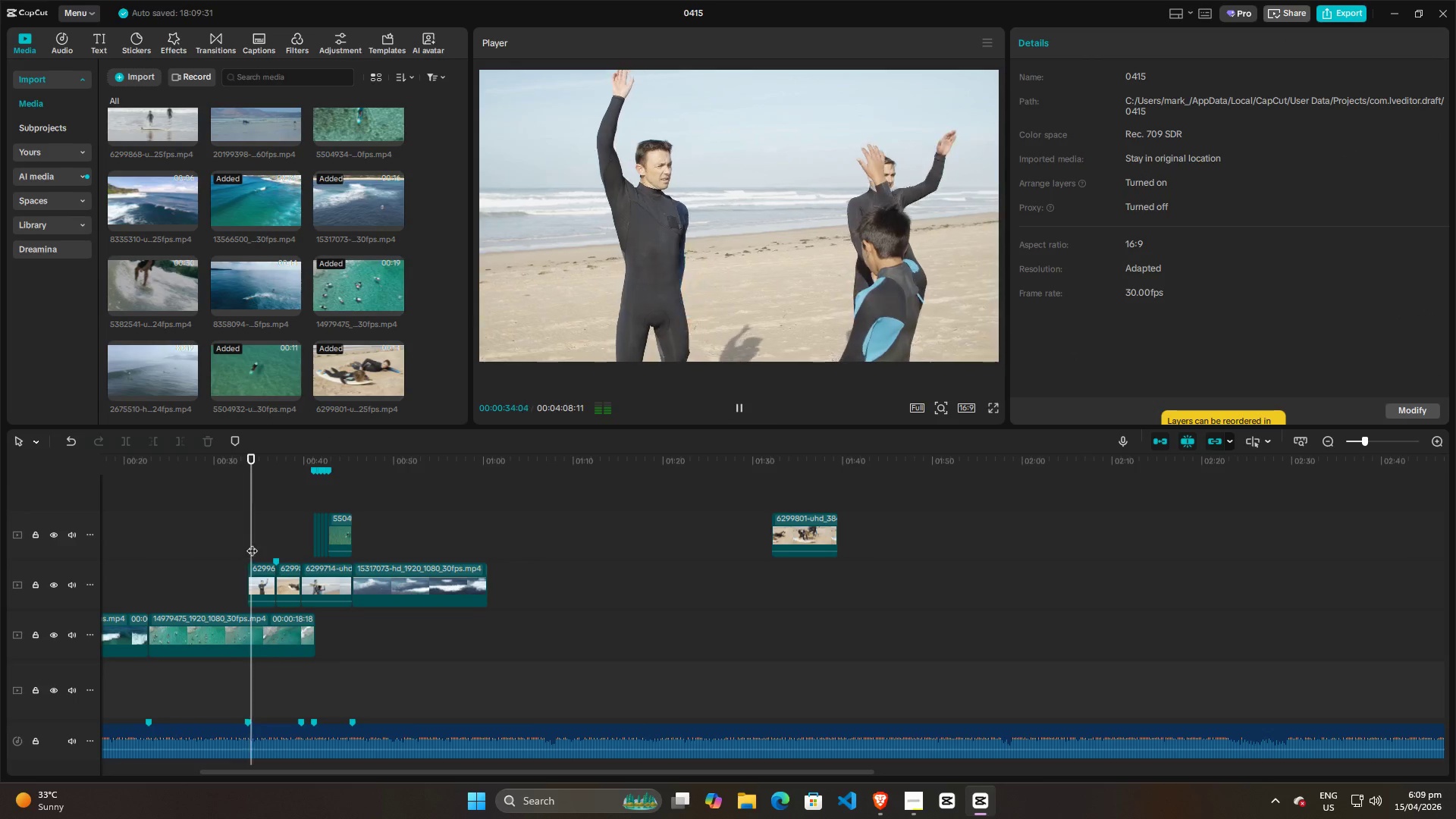 
key(Space)
 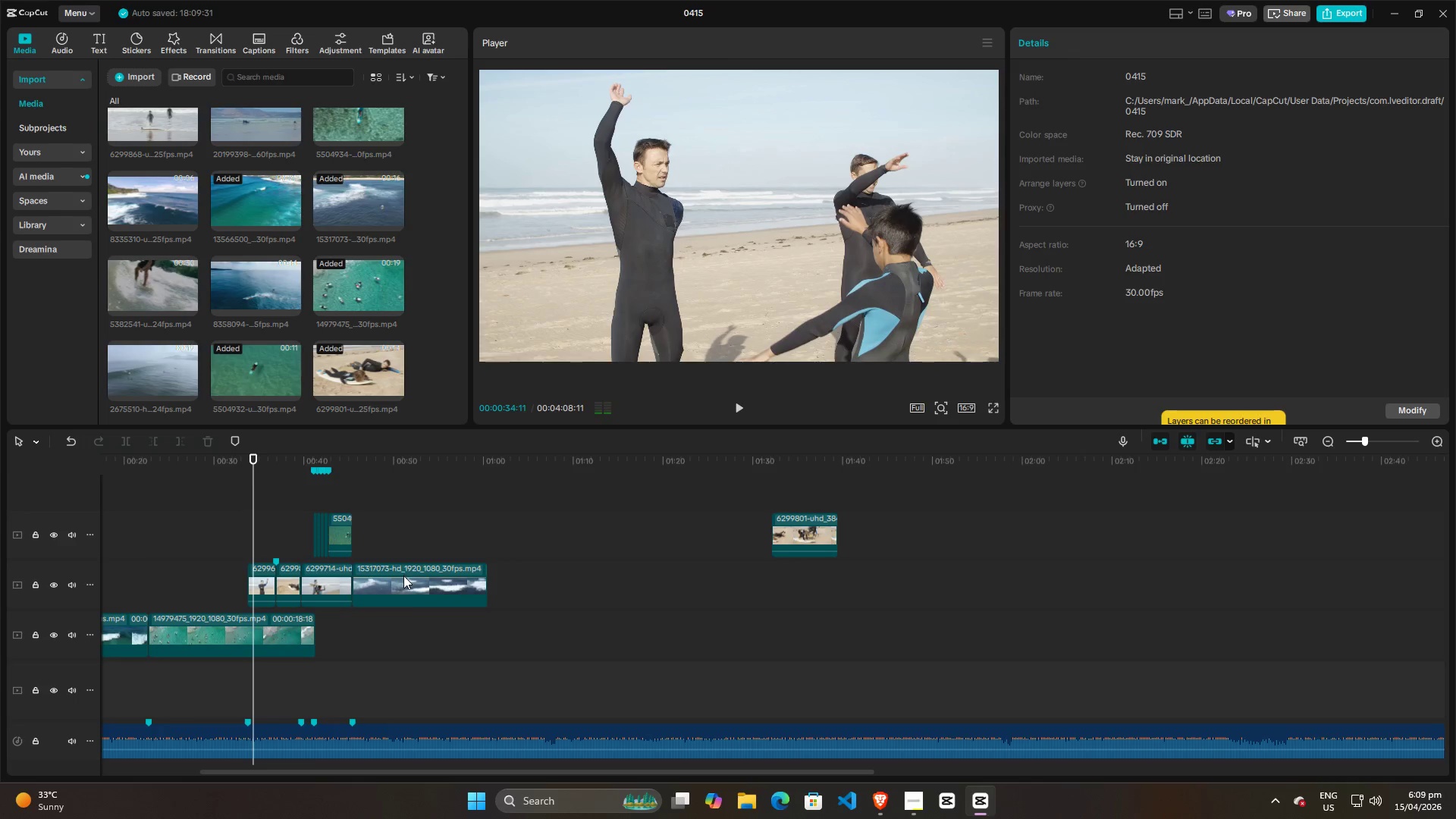 
left_click_drag(start_coordinate=[404, 576], to_coordinate=[409, 627])
 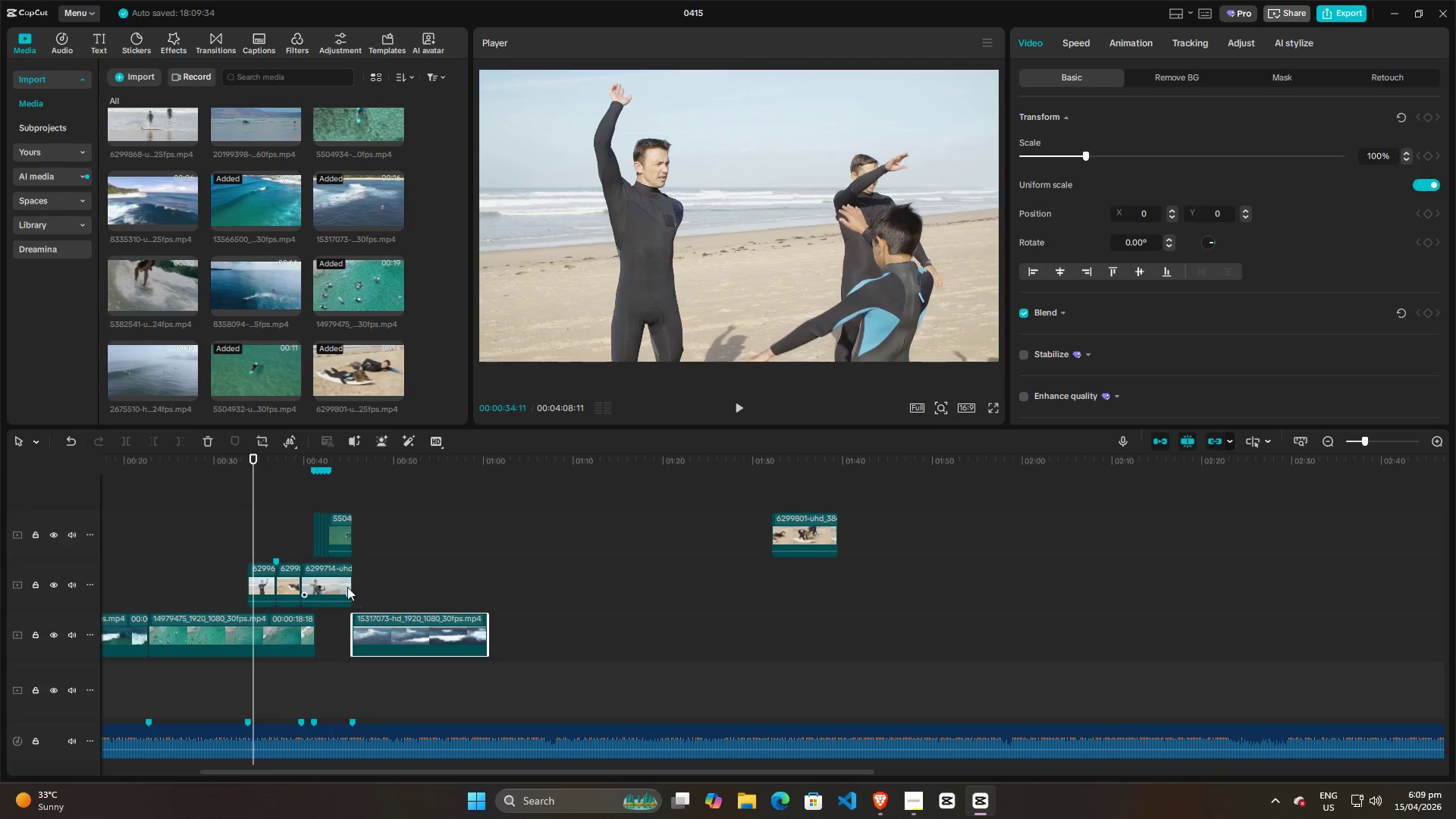 
key(Space)
 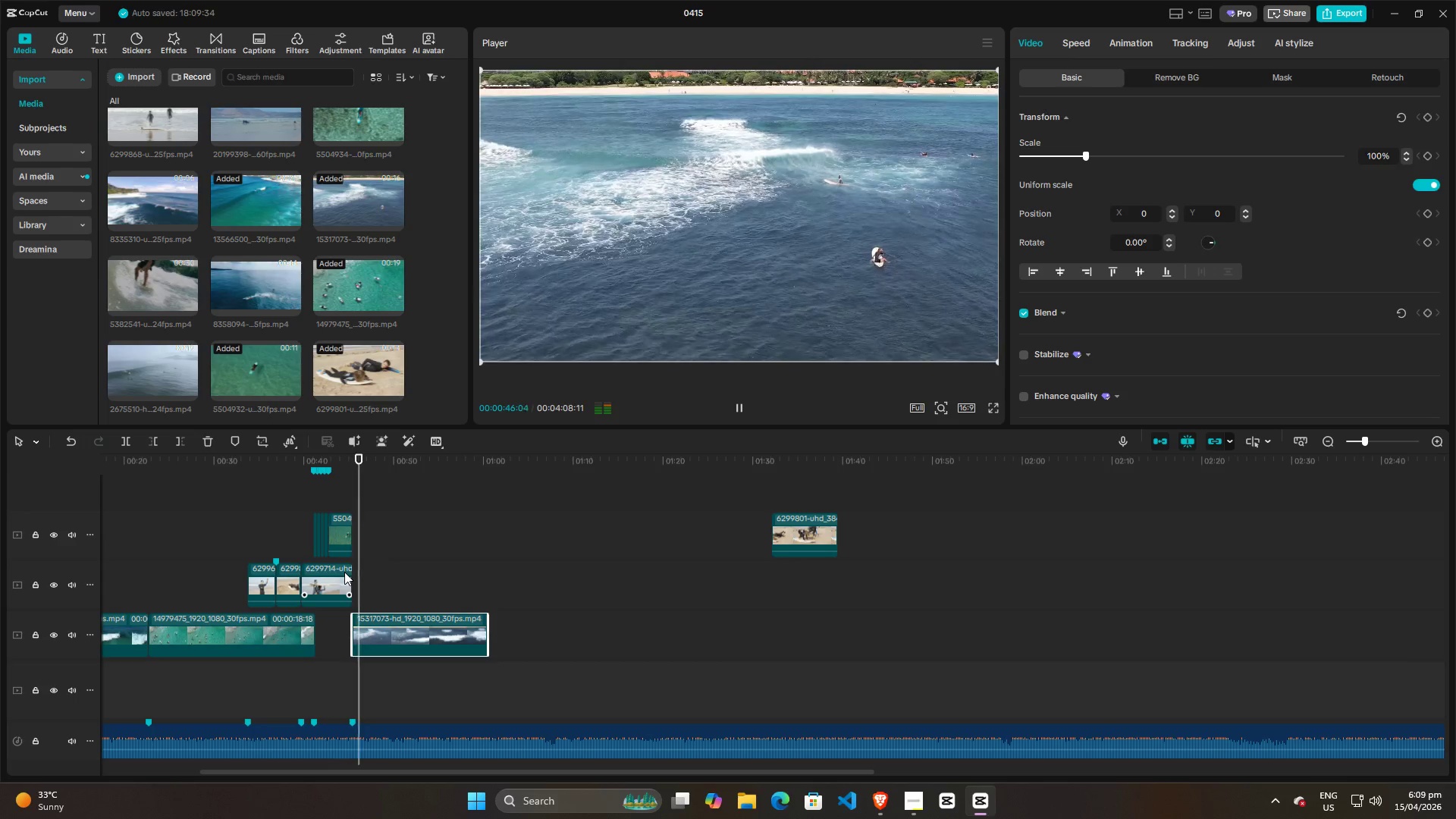 
wait(16.8)
 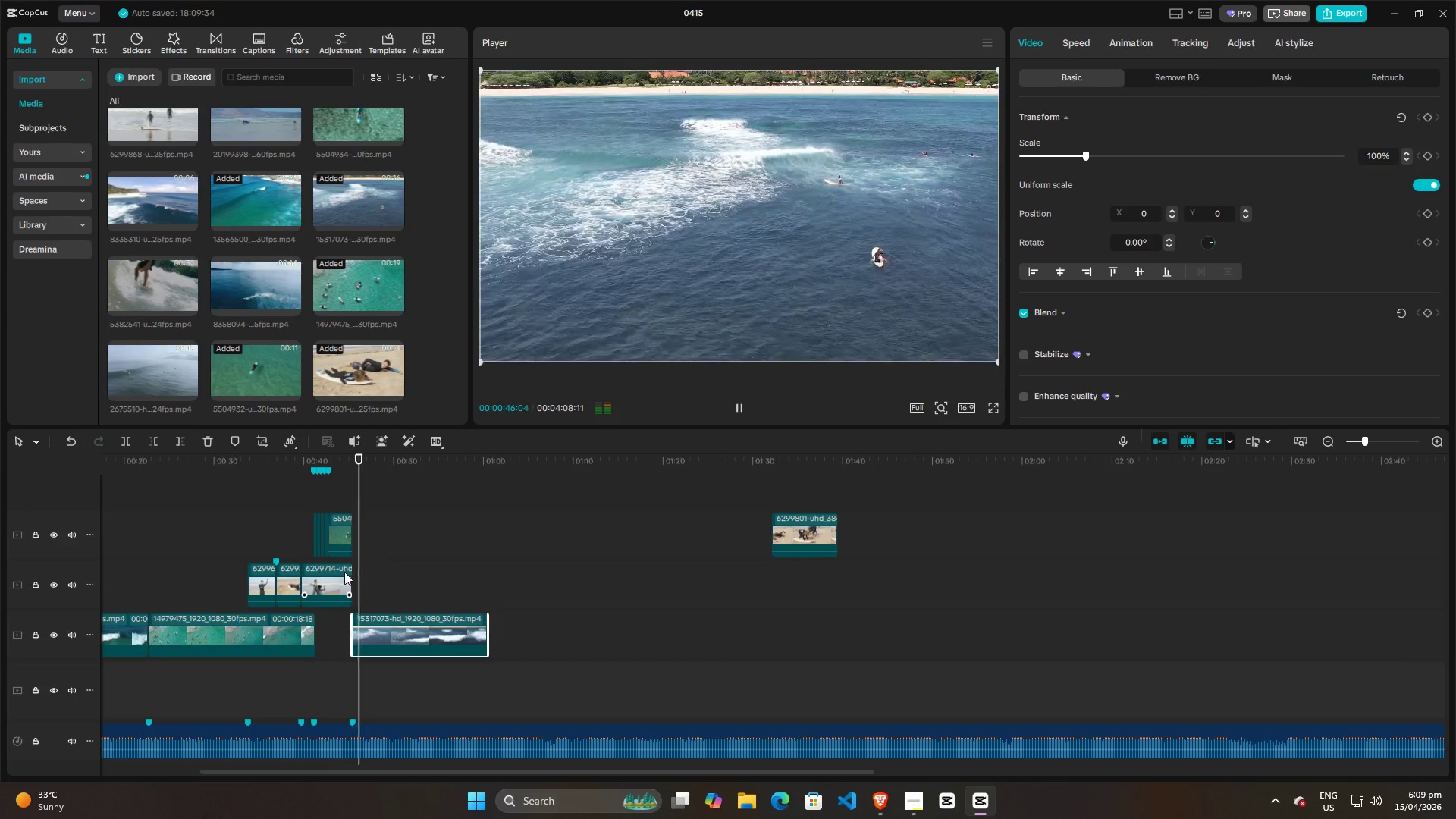 
left_click_drag(start_coordinate=[402, 536], to_coordinate=[364, 536])
 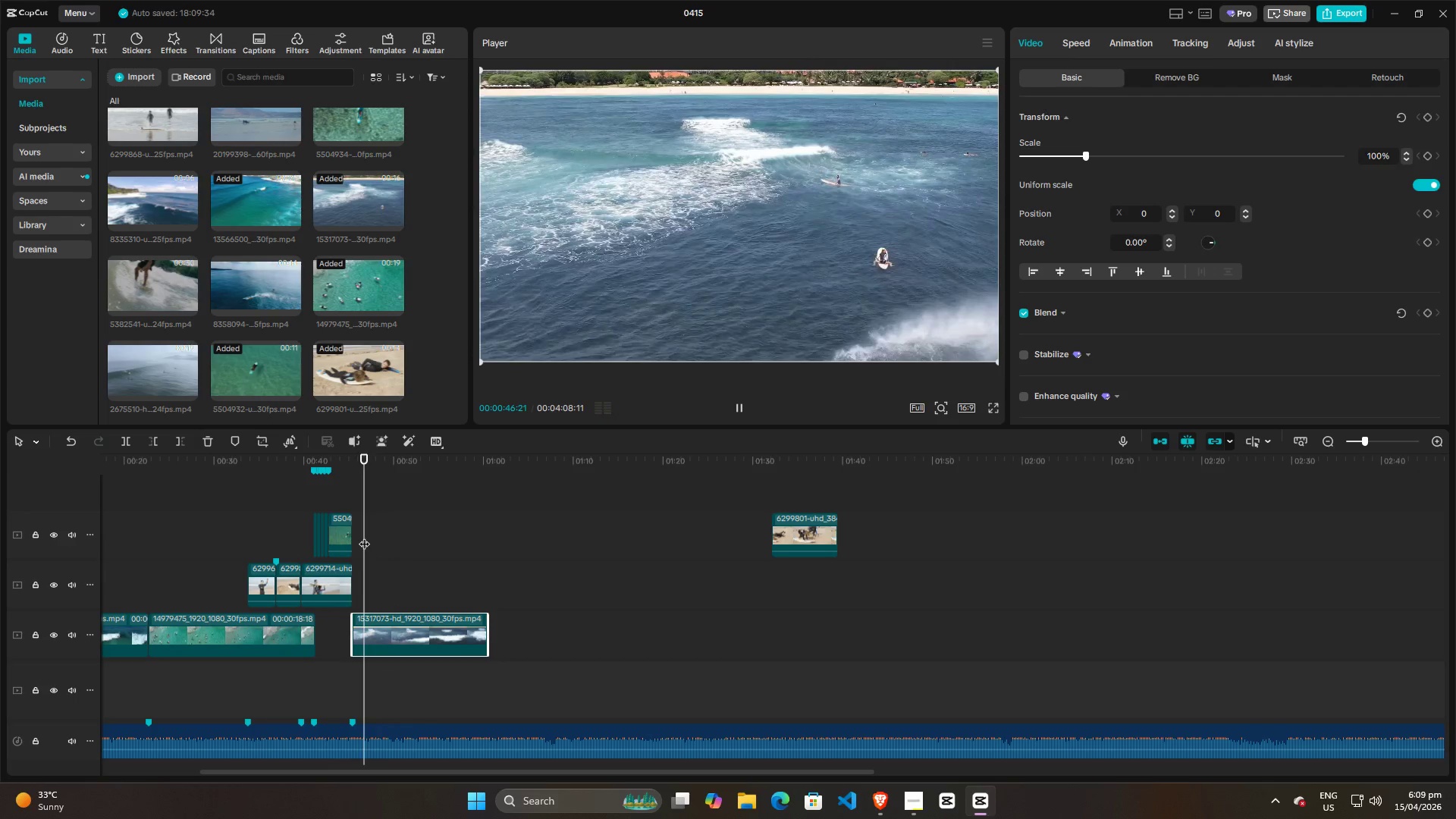 
key(Space)
 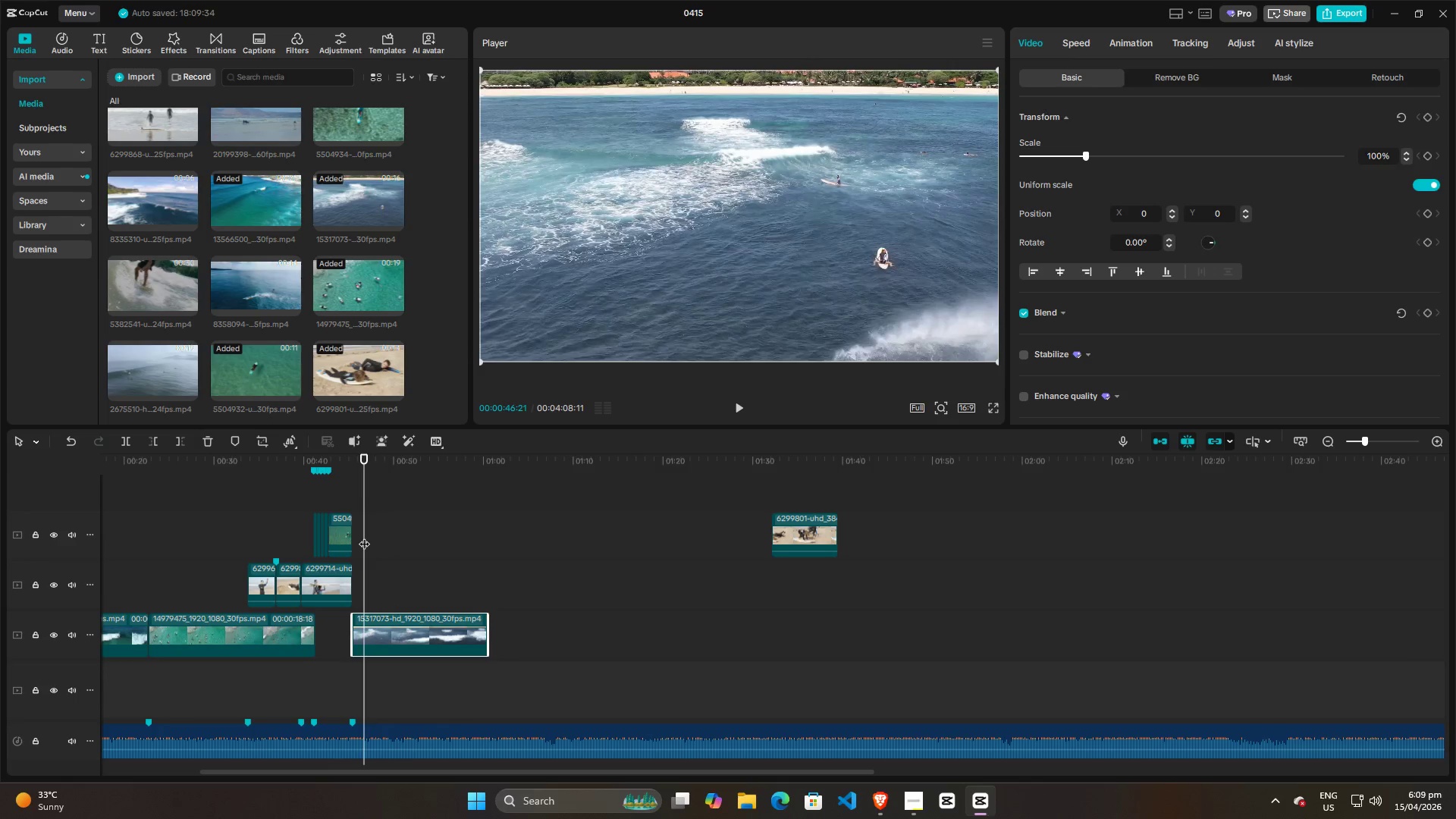 
left_click_drag(start_coordinate=[364, 536], to_coordinate=[352, 541])
 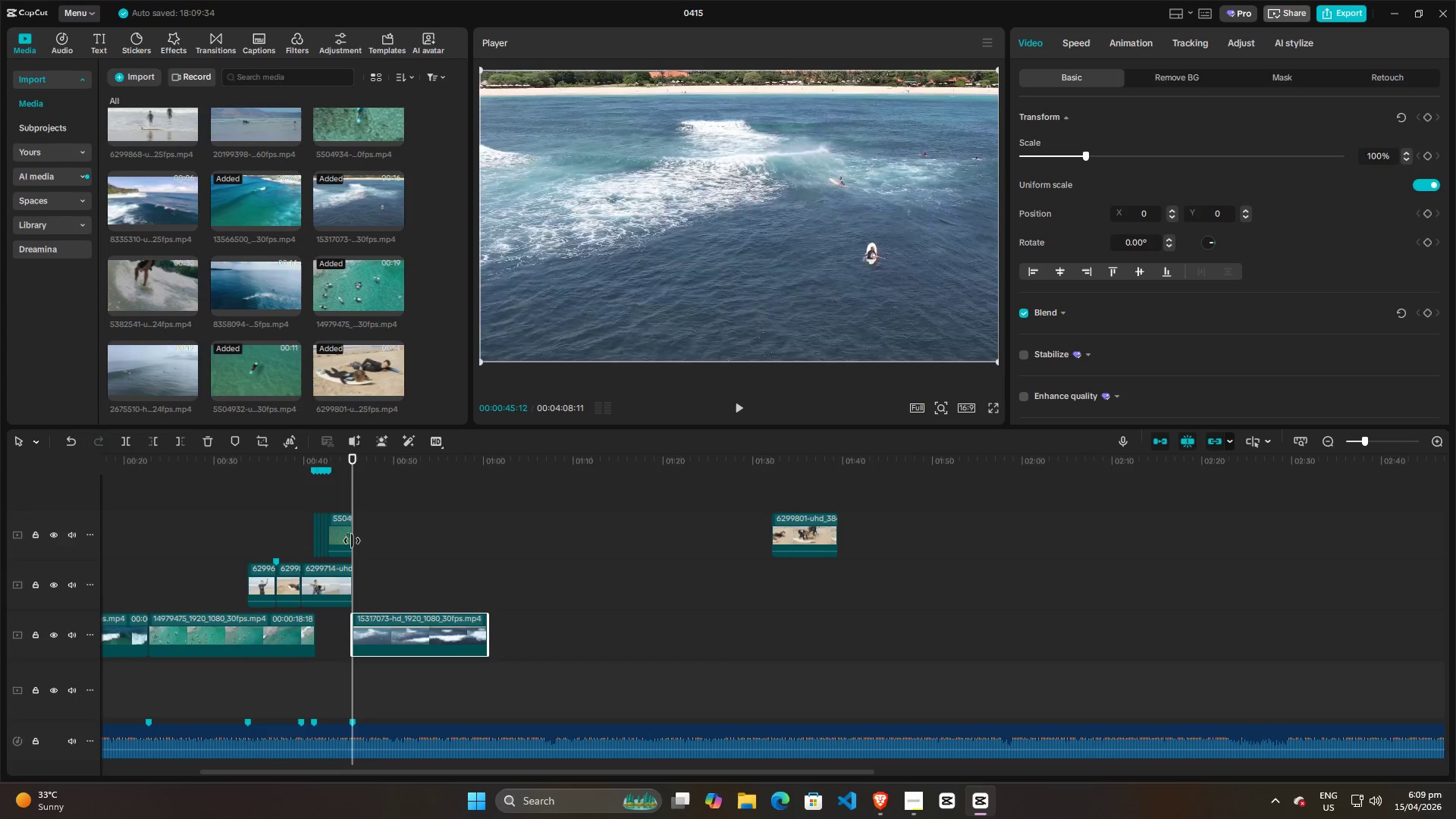 
key(Space)
 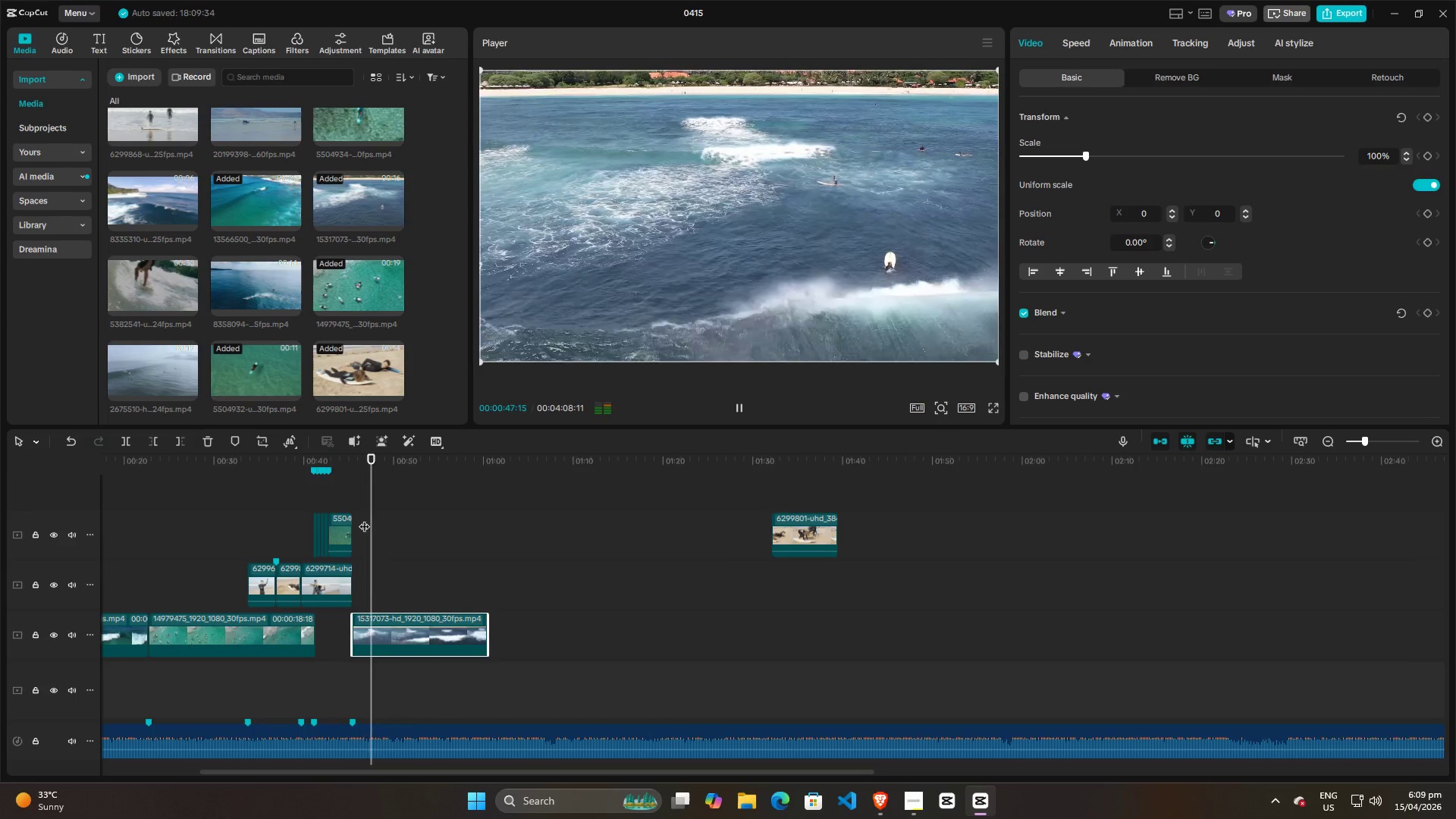 
key(Space)
 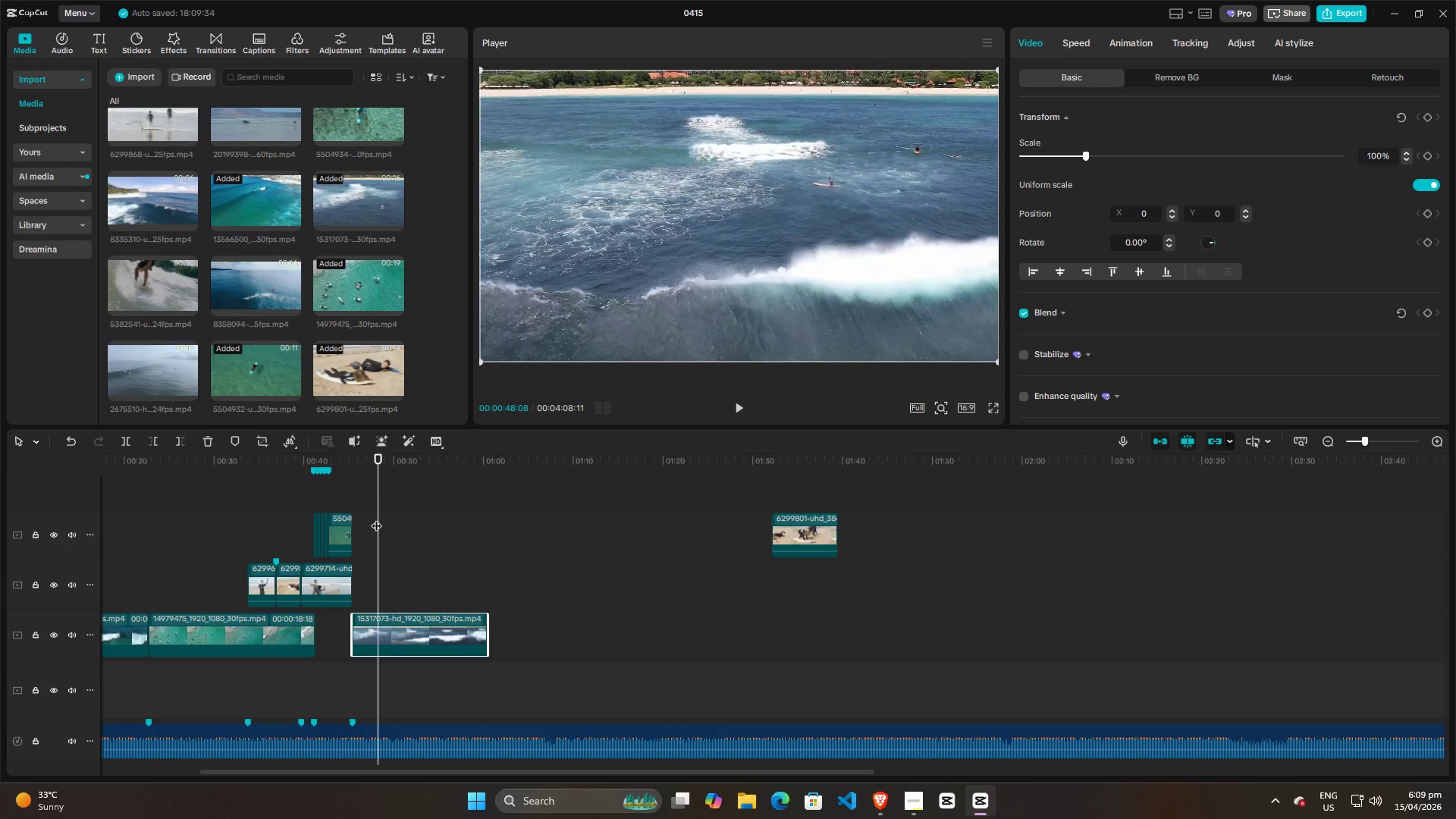 
key(Space)
 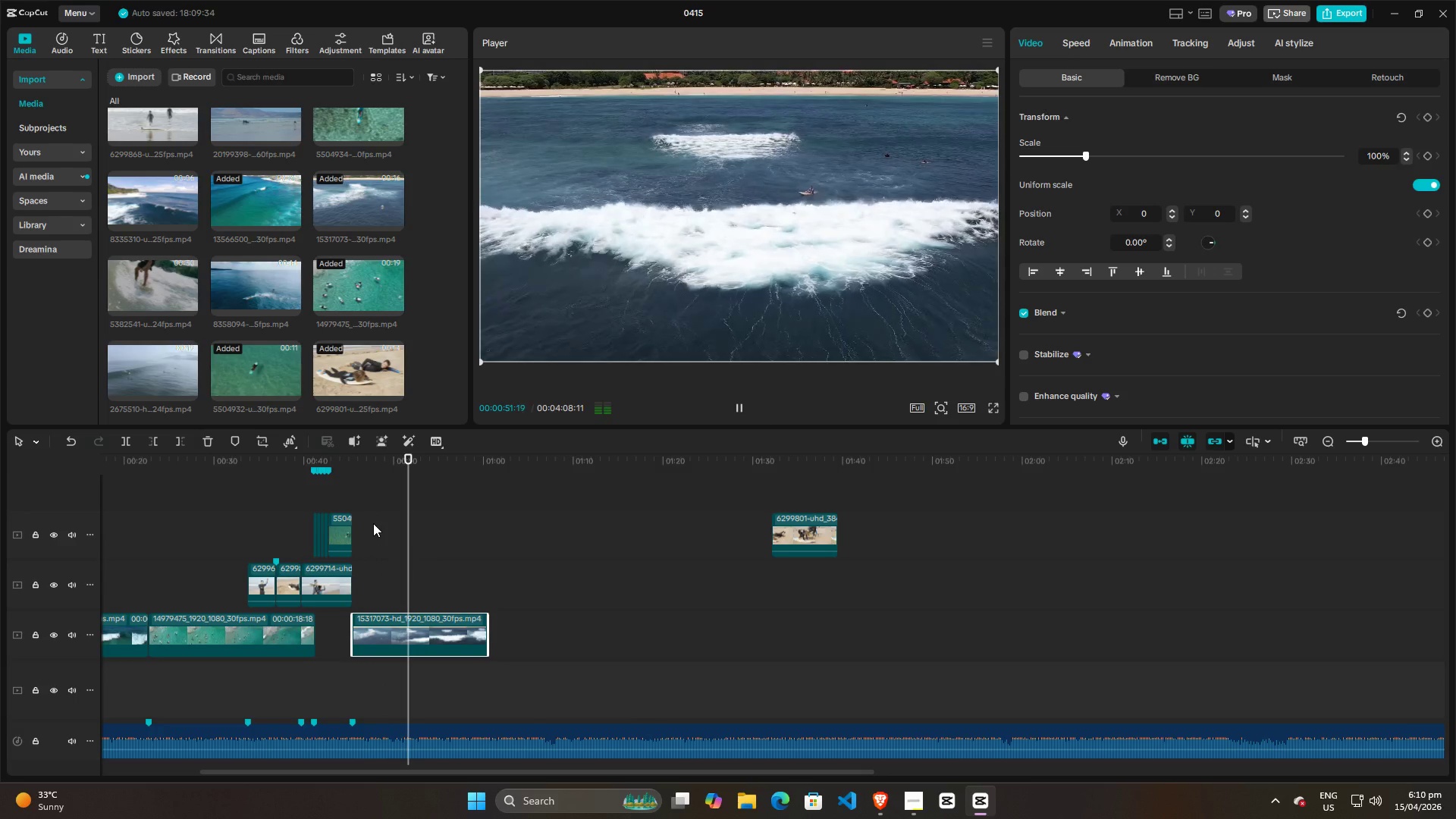 
wait(8.38)
 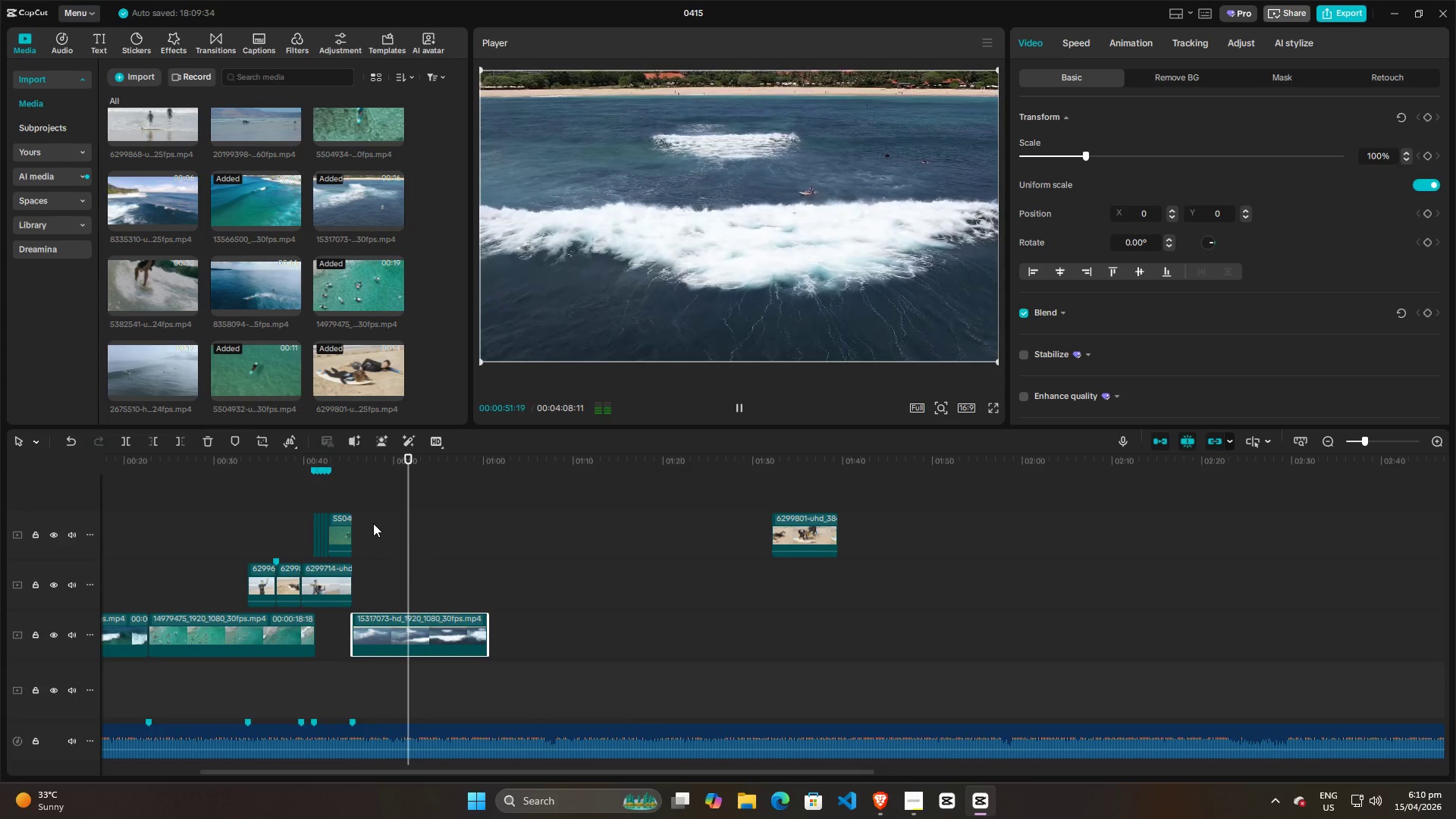 
key(Space)
 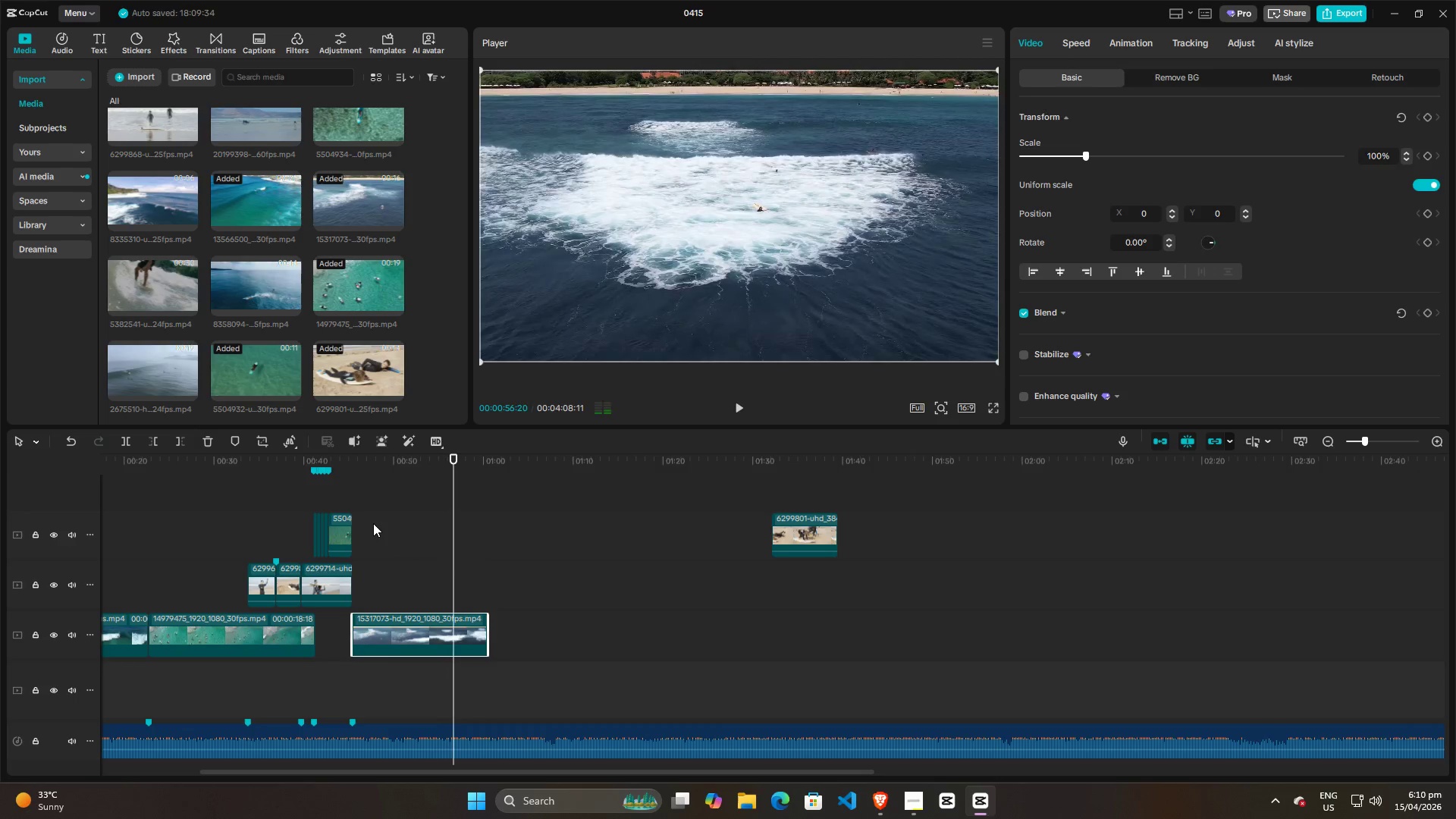 
key(Space)
 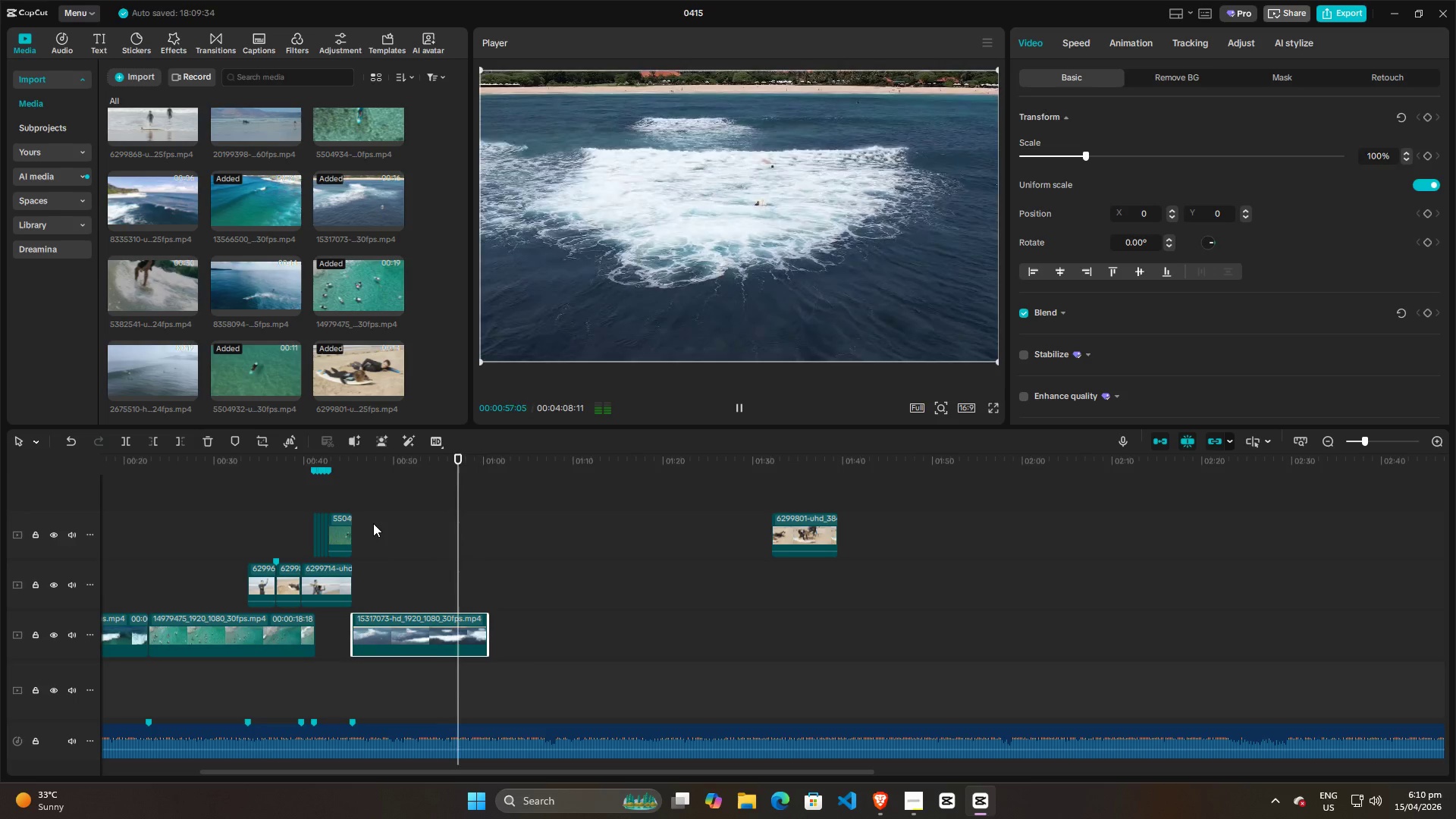 
key(Space)
 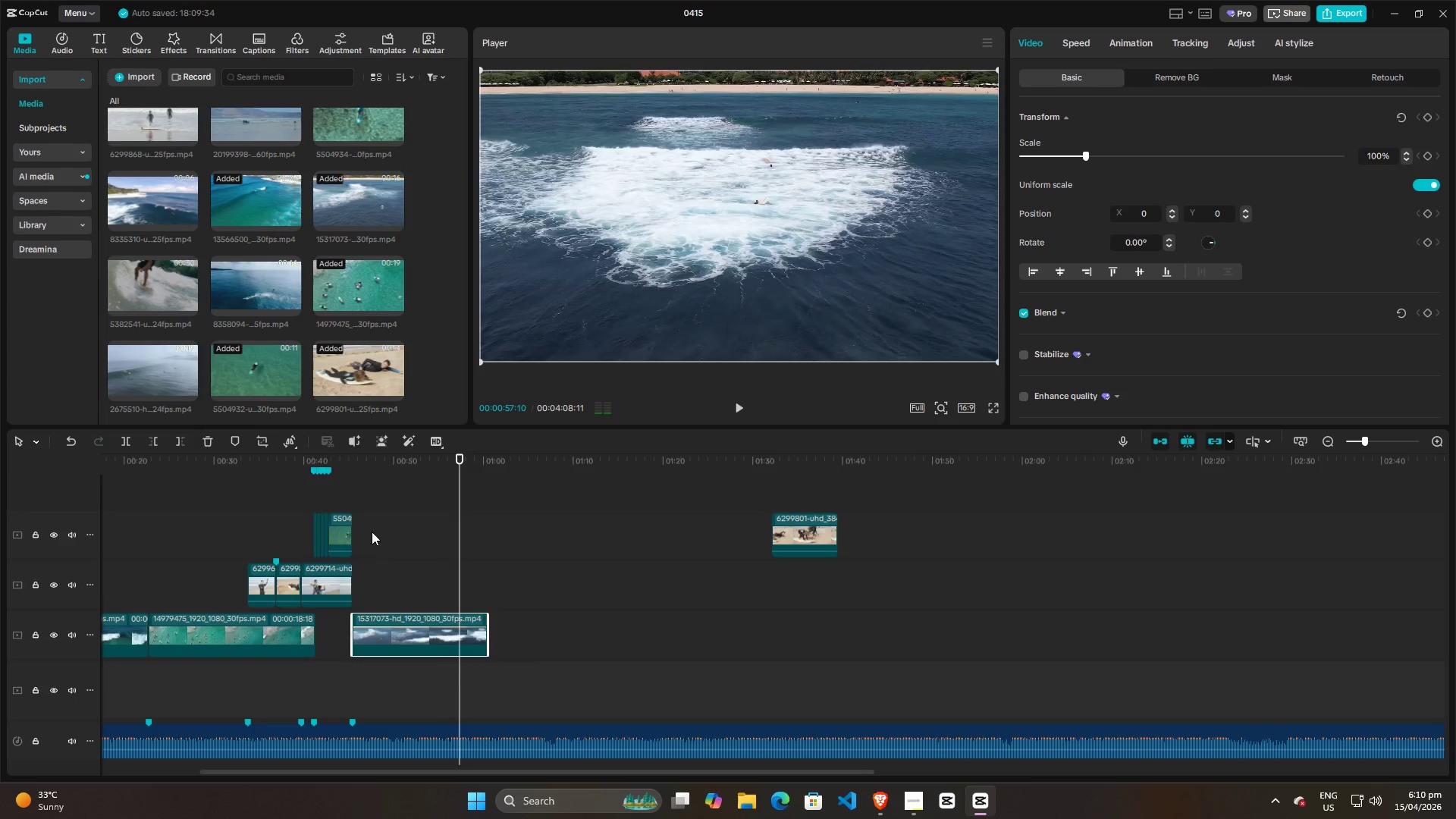 
key(Space)
 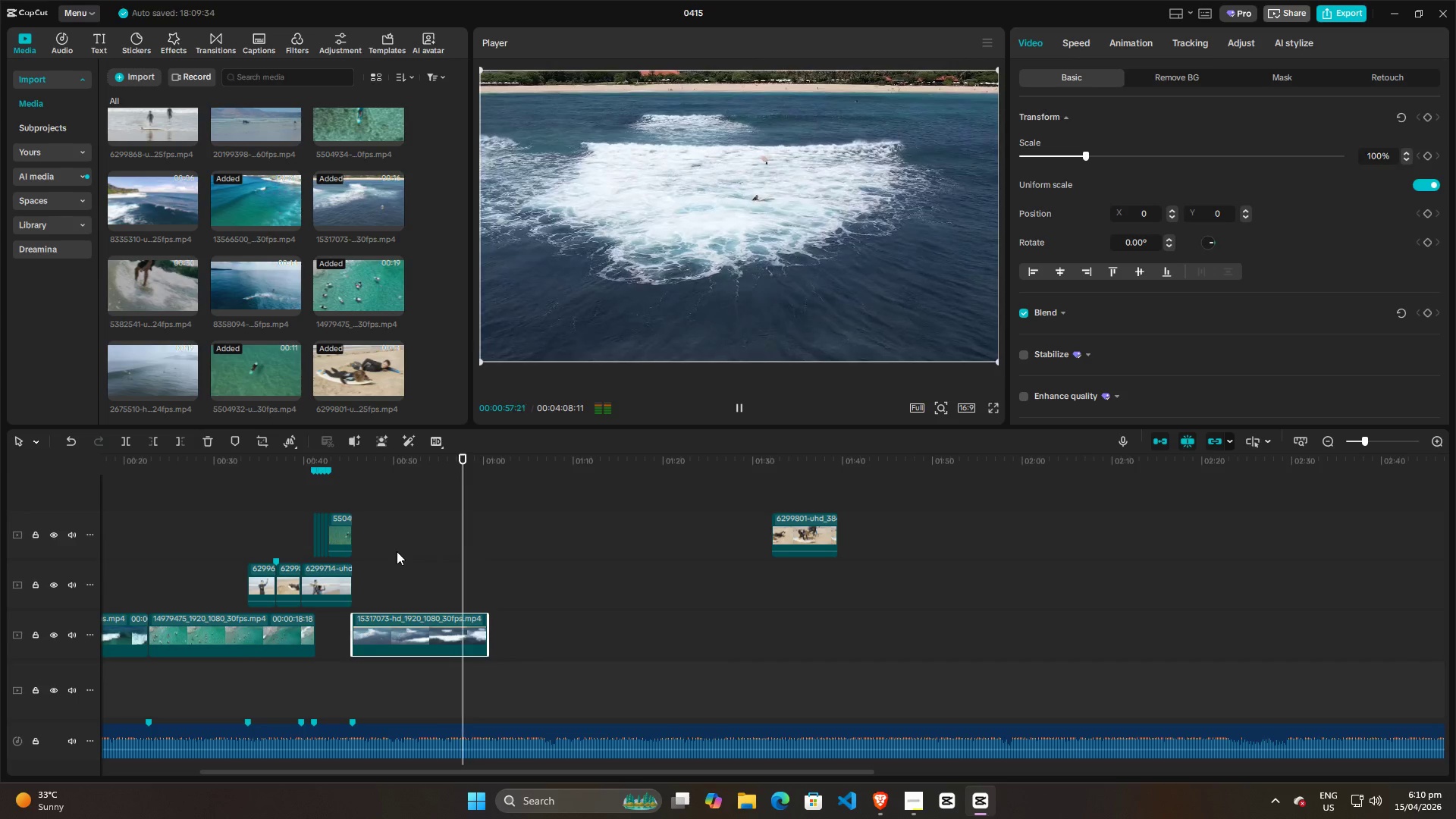 
left_click([397, 551])
 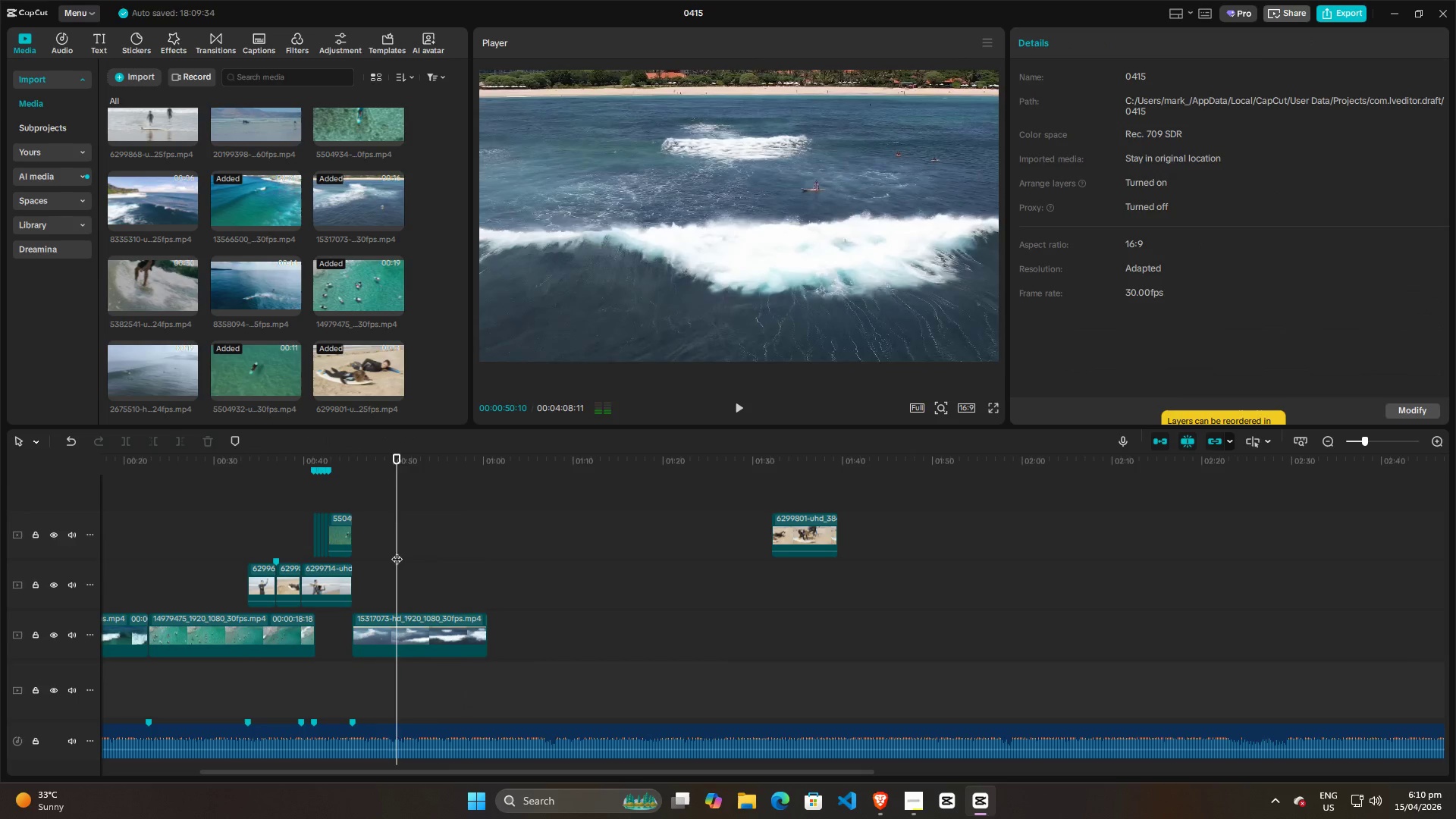 
key(Space)
 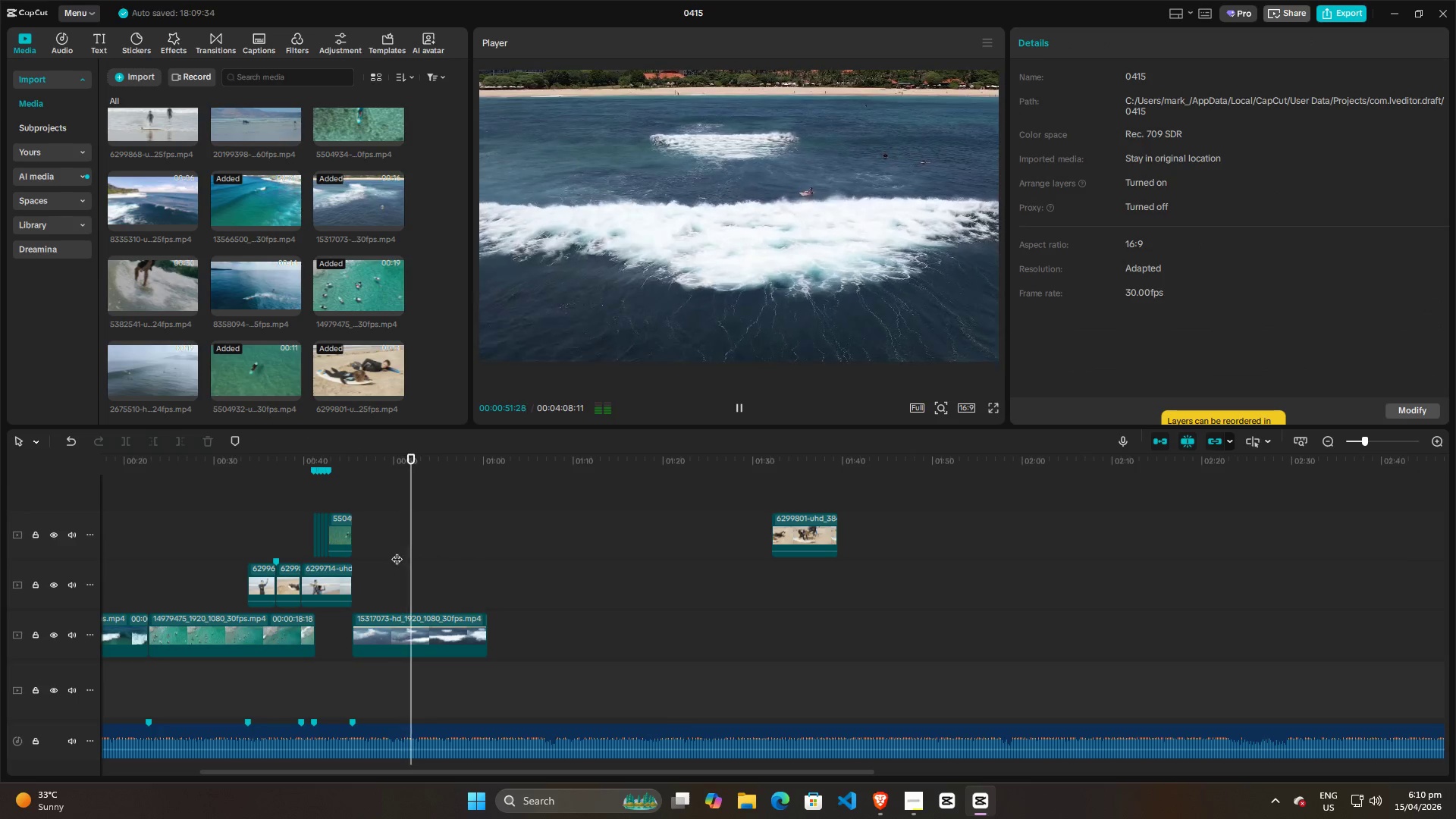 
key(Space)
 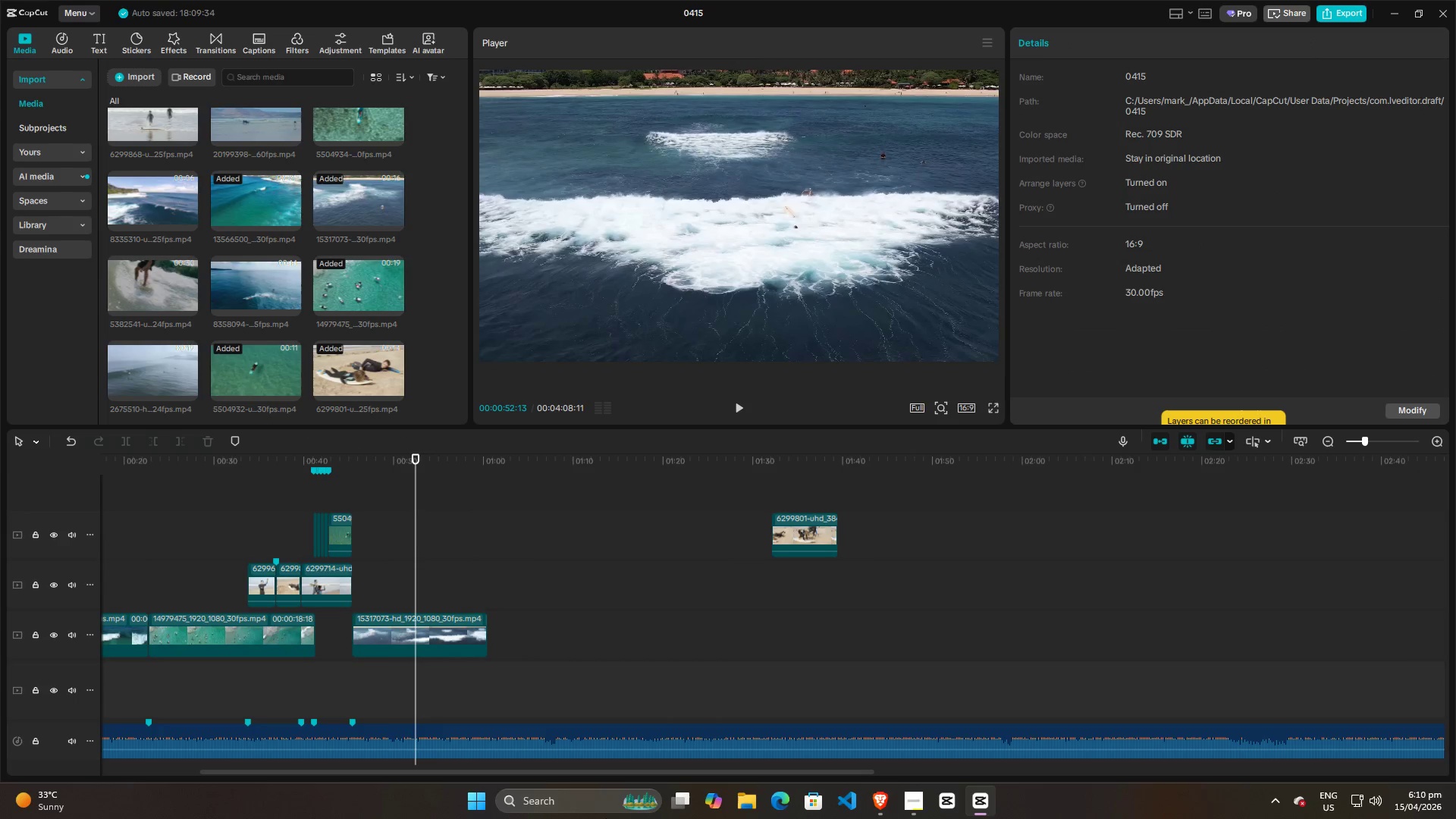 
left_click([919, 806])